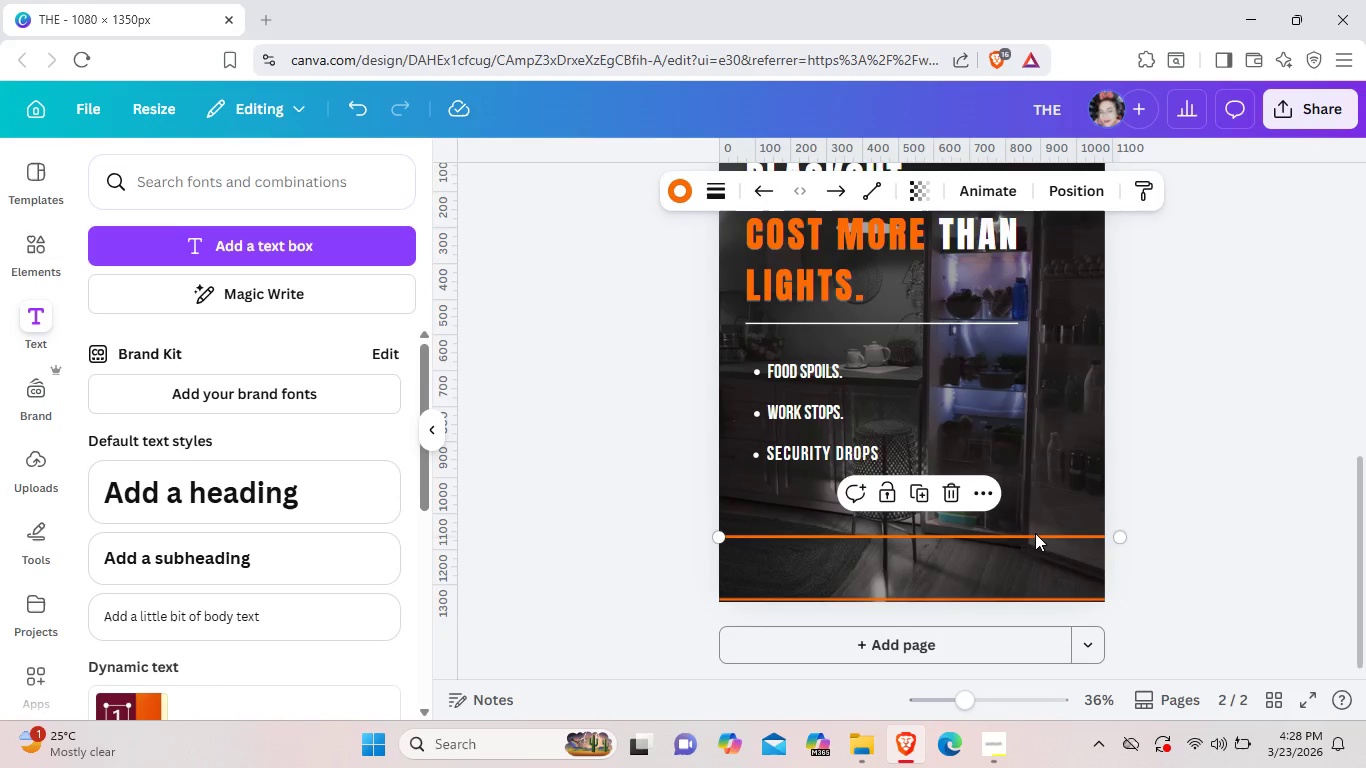 
left_click([1035, 533])
 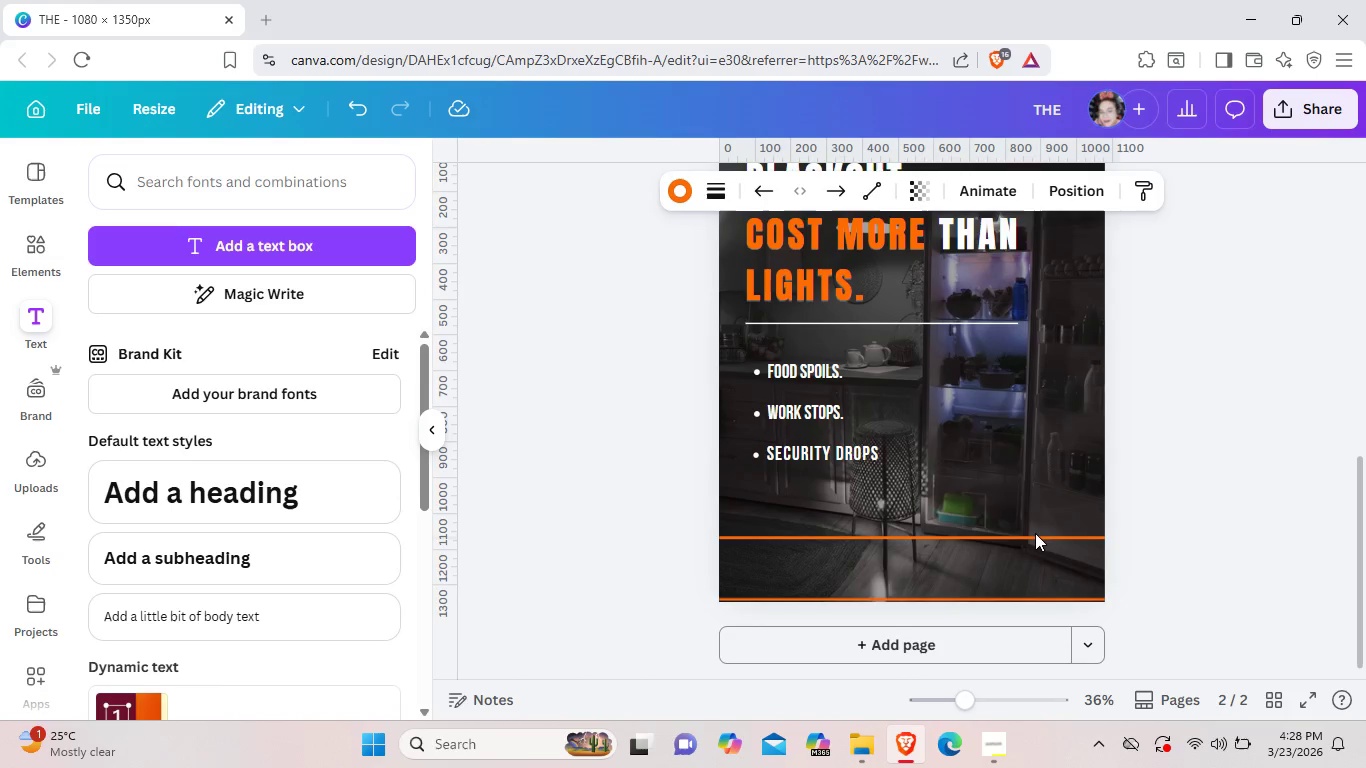 
key(ArrowDown)
 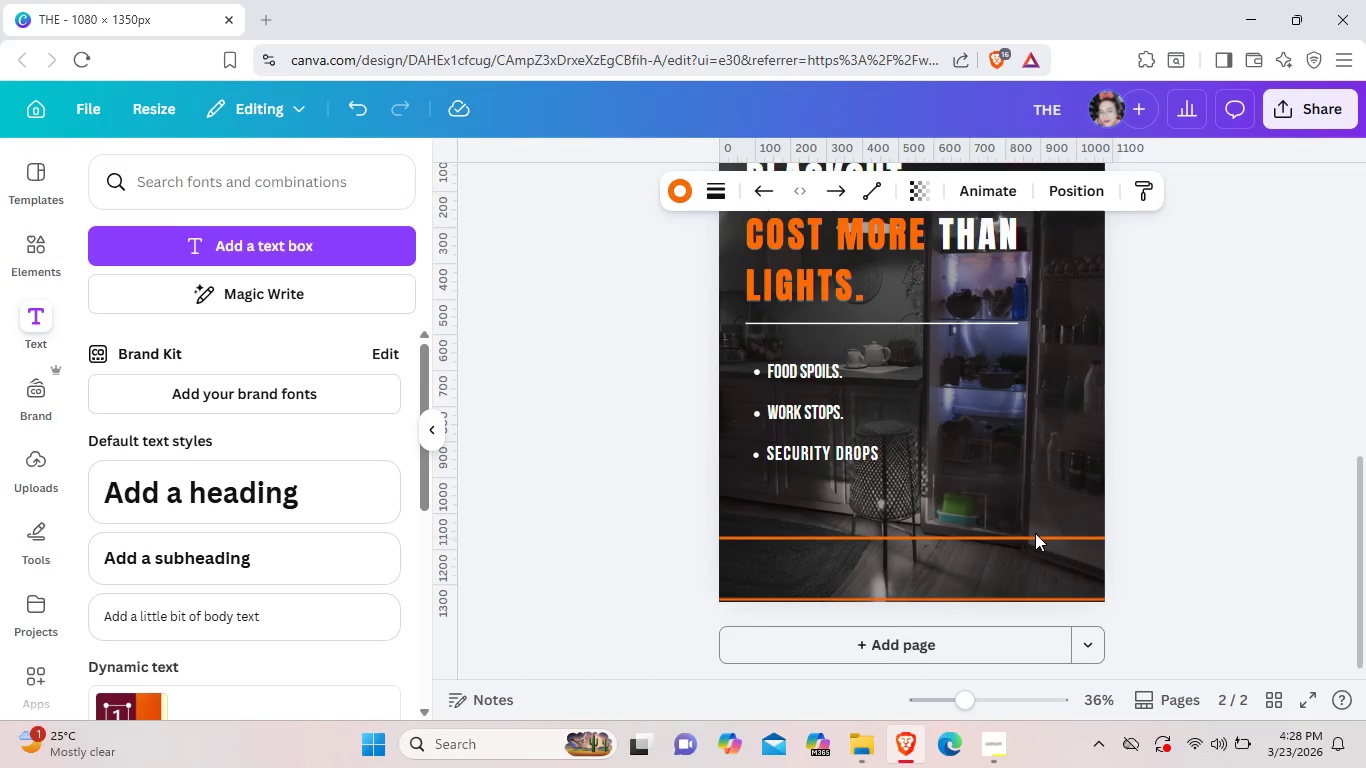 
key(ArrowDown)
 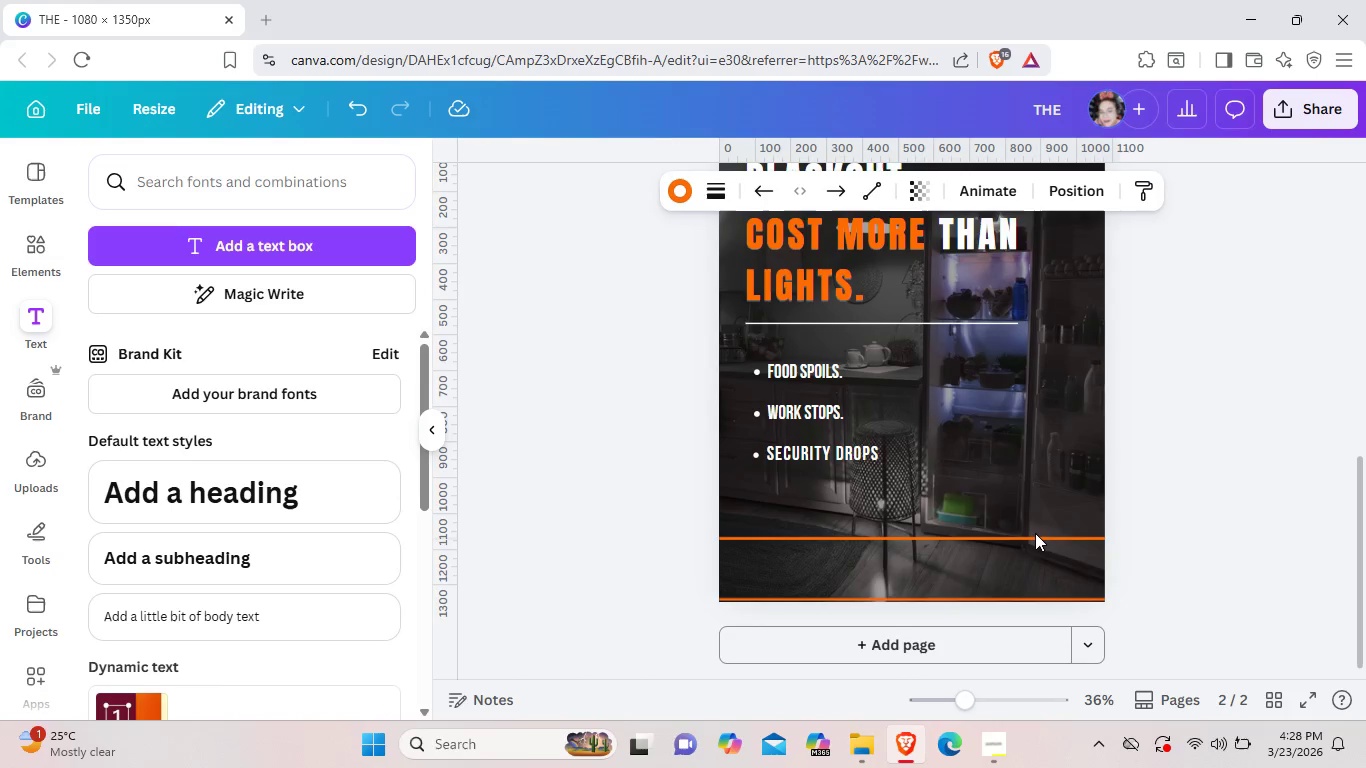 
key(ArrowDown)
 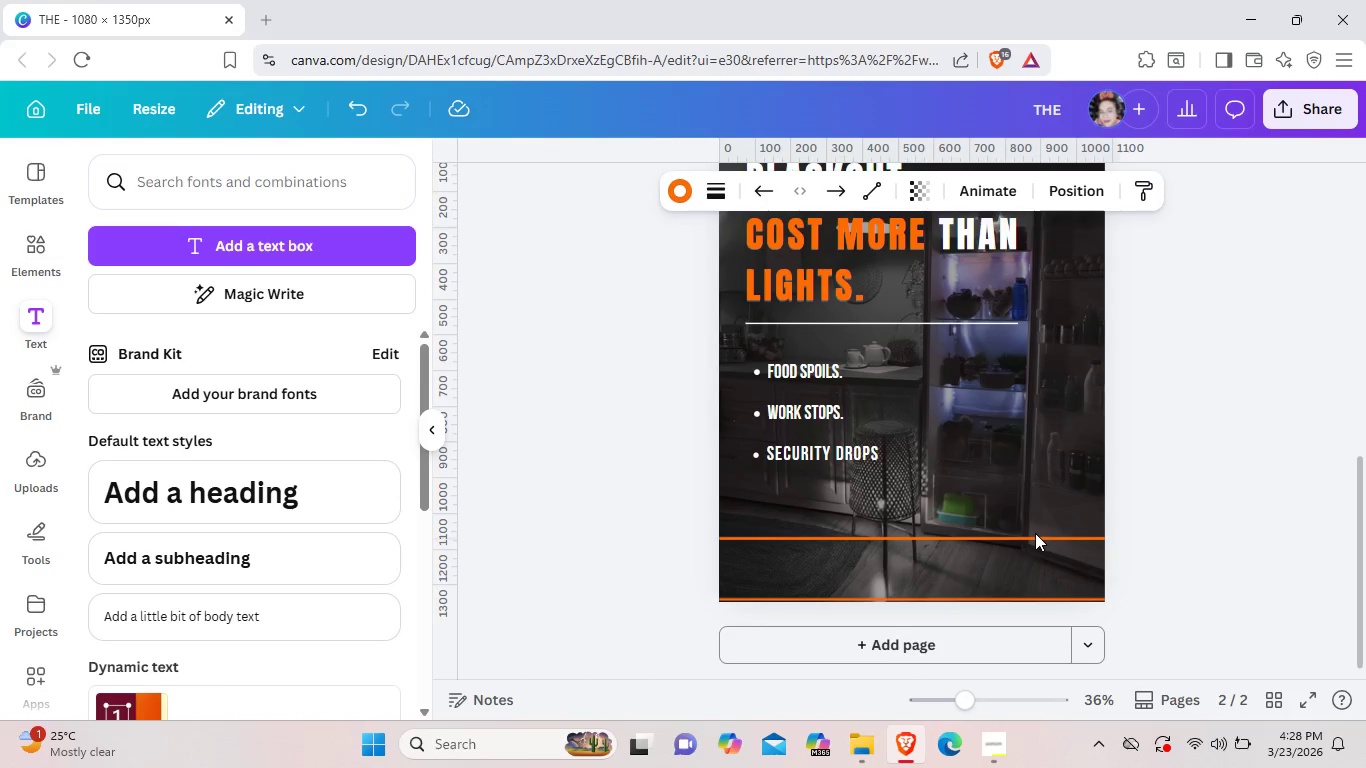 
key(ArrowDown)
 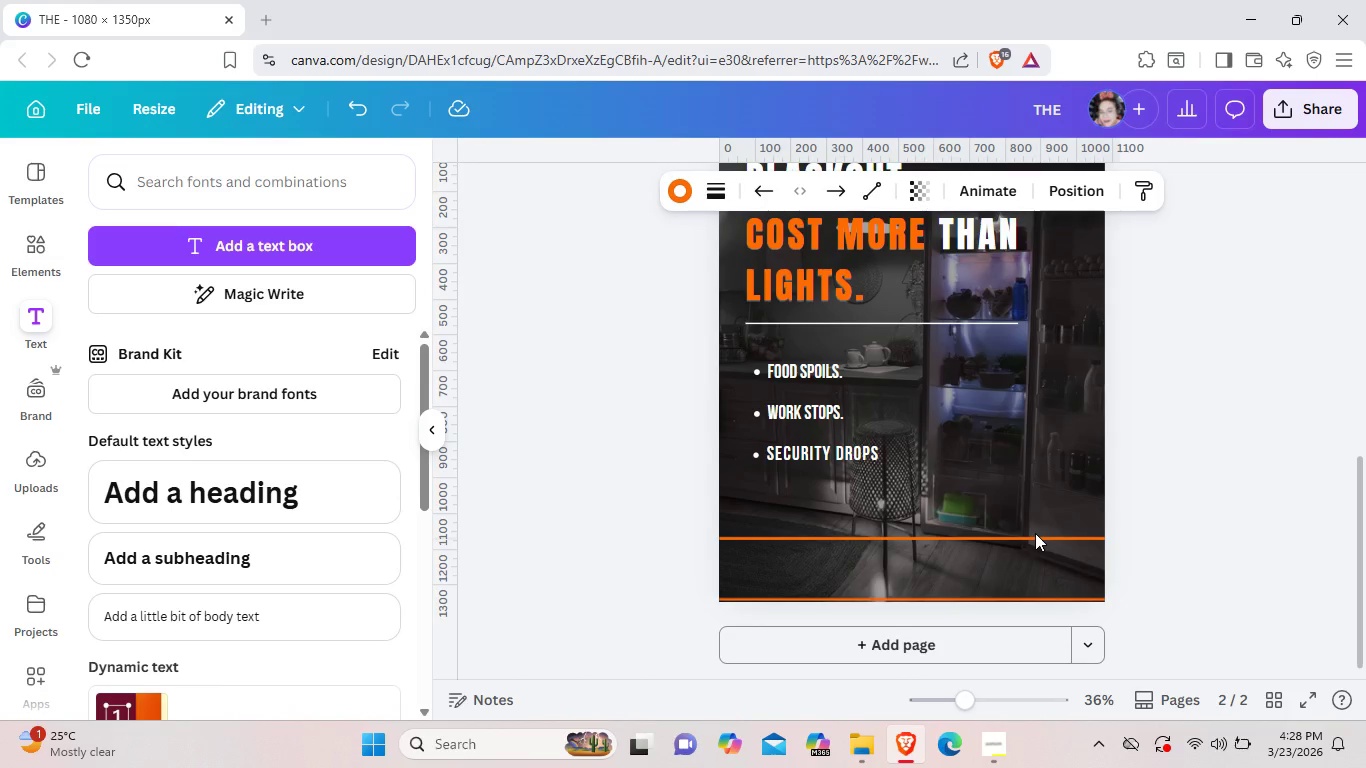 
key(ArrowDown)
 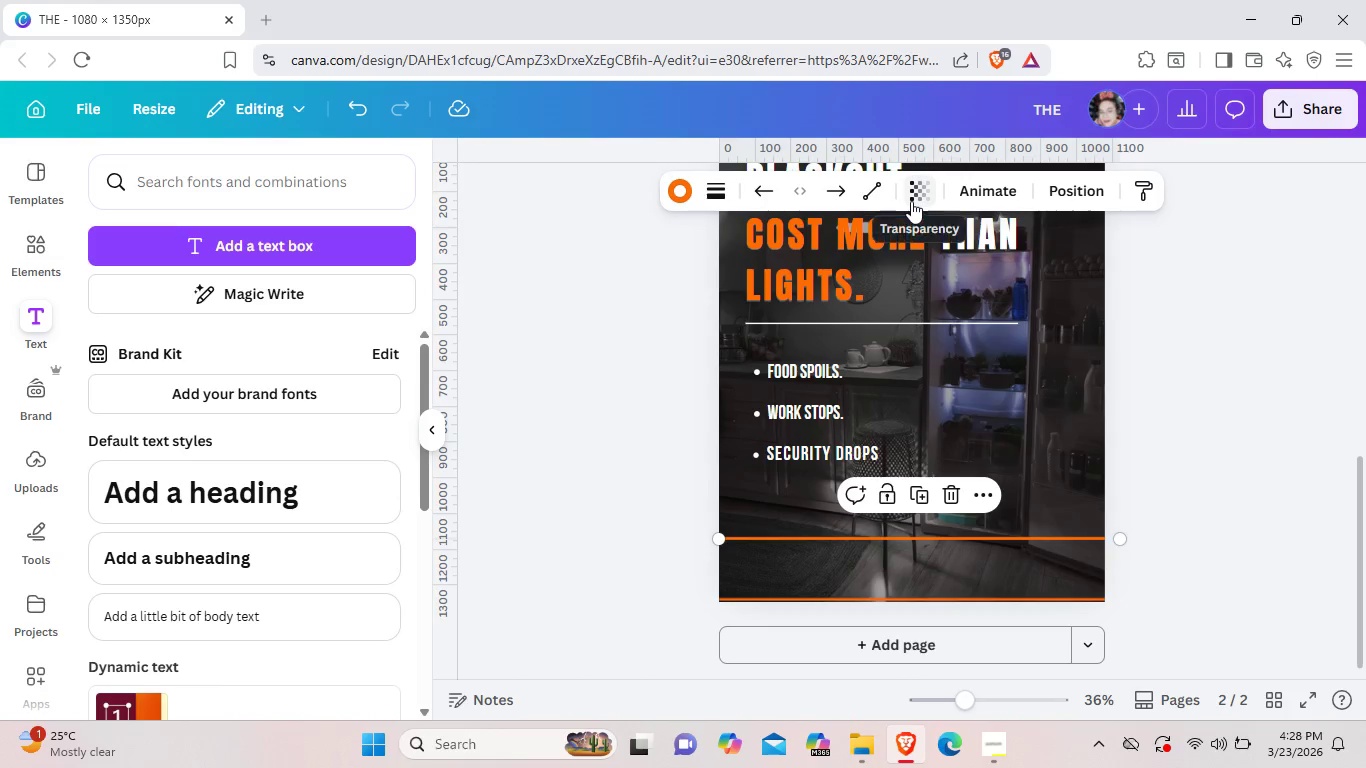 
left_click([911, 201])
 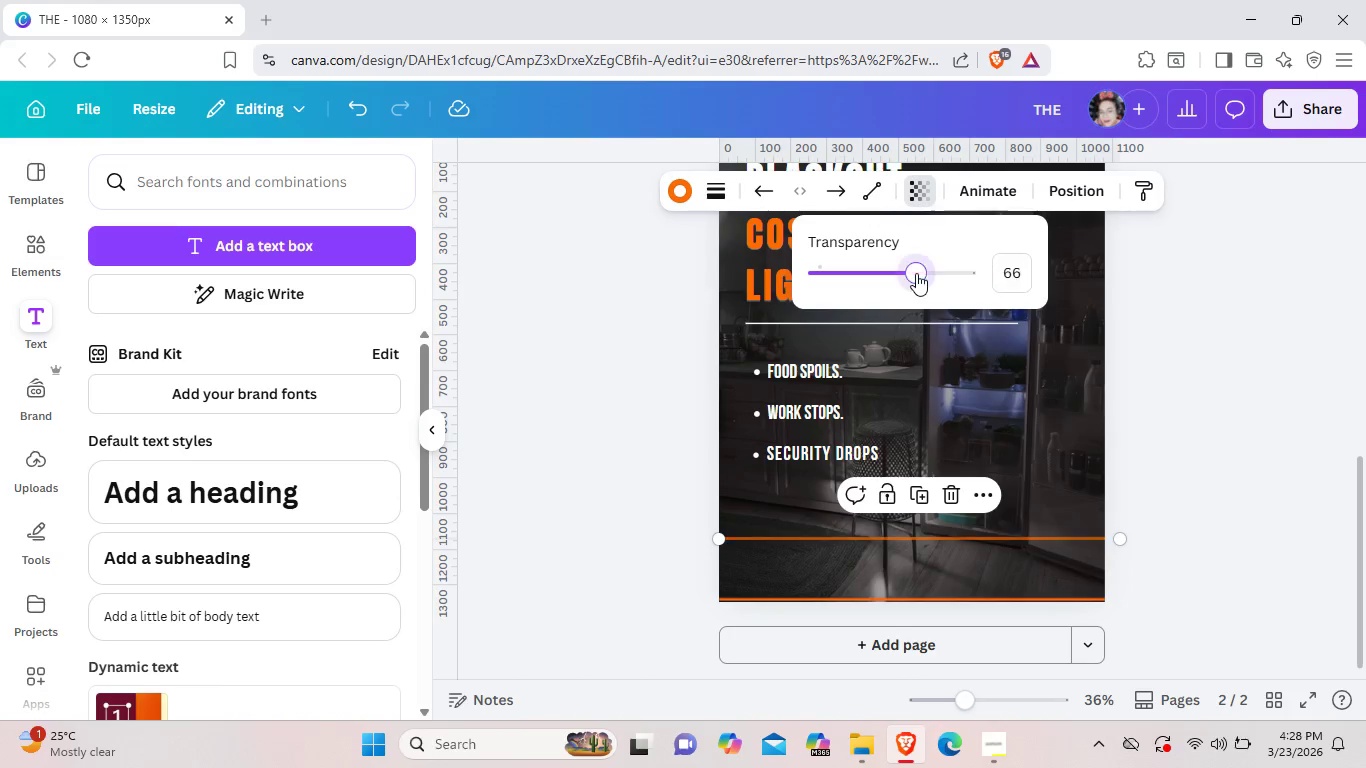 
left_click([916, 273])
 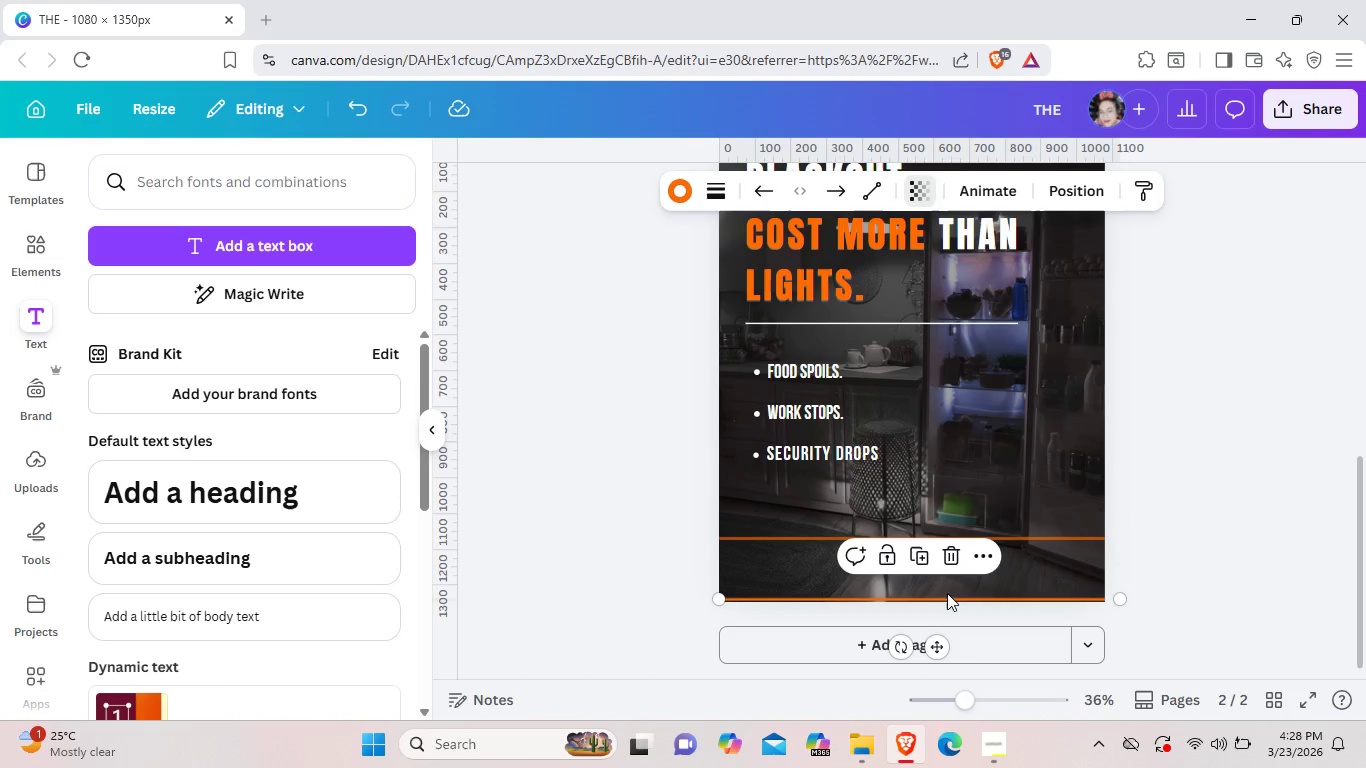 
left_click([947, 593])
 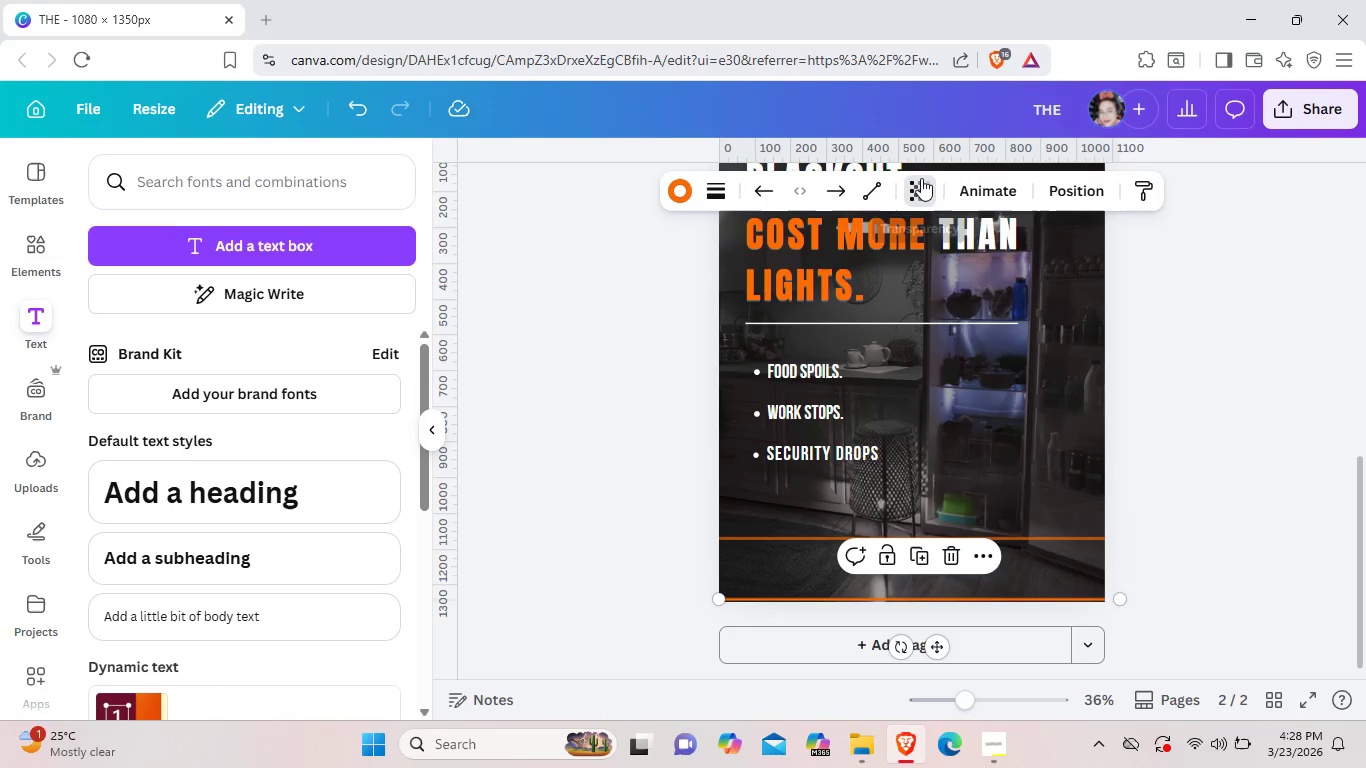 
left_click([921, 178])
 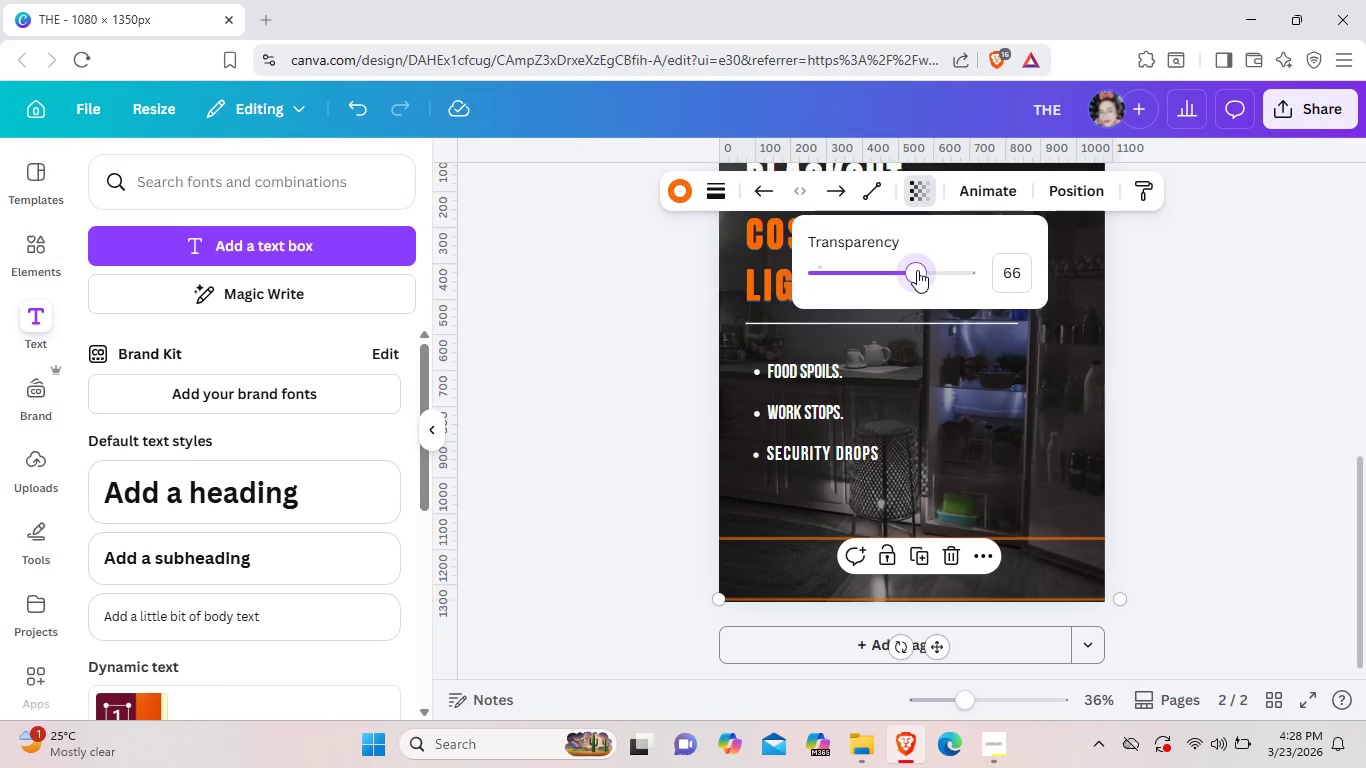 
left_click([917, 270])
 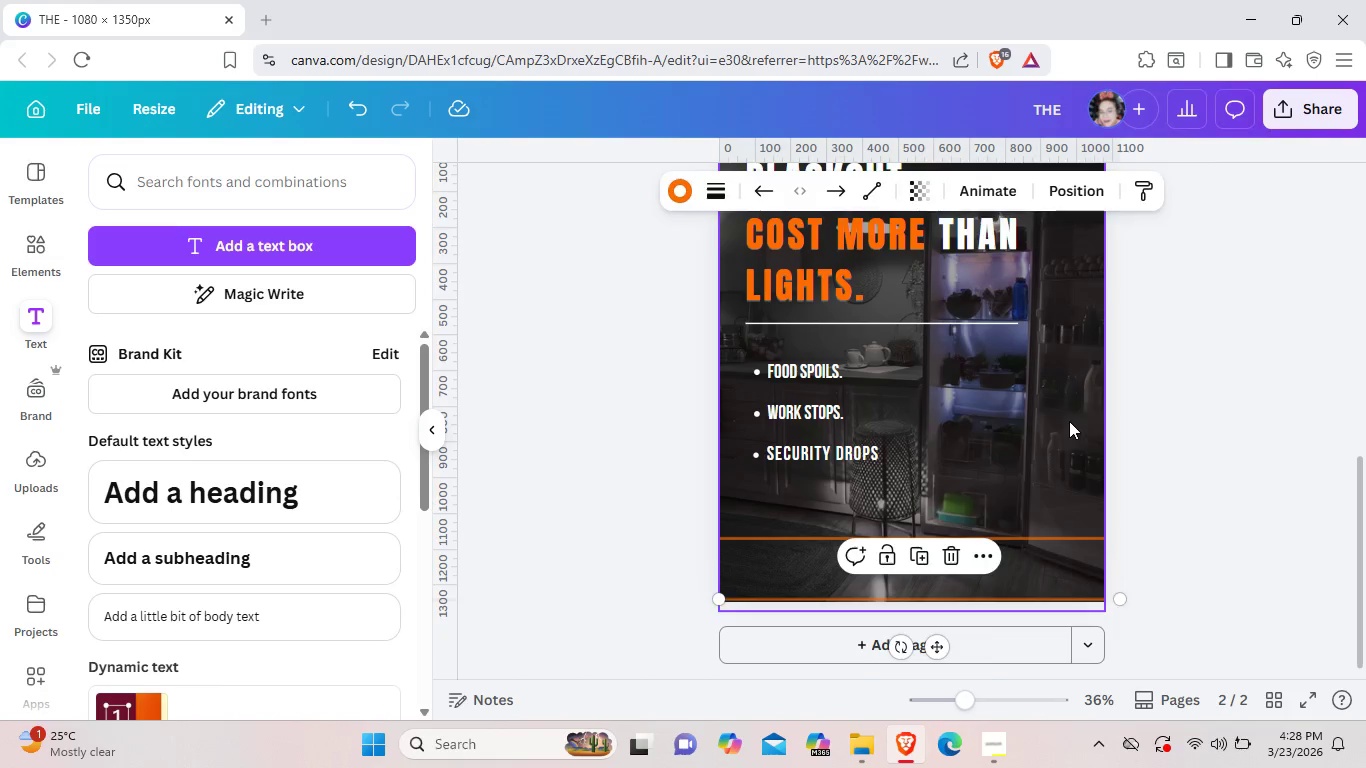 
left_click([1069, 421])
 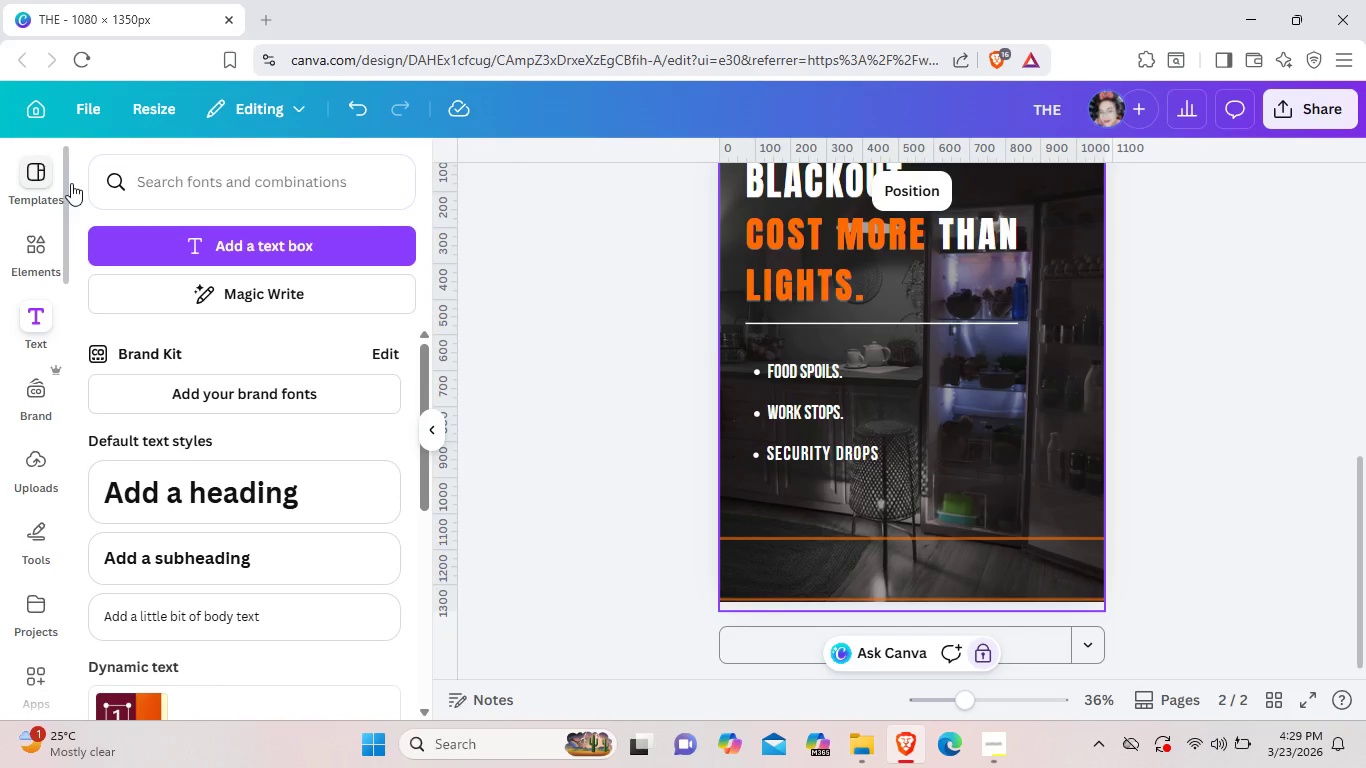 
wait(14.84)
 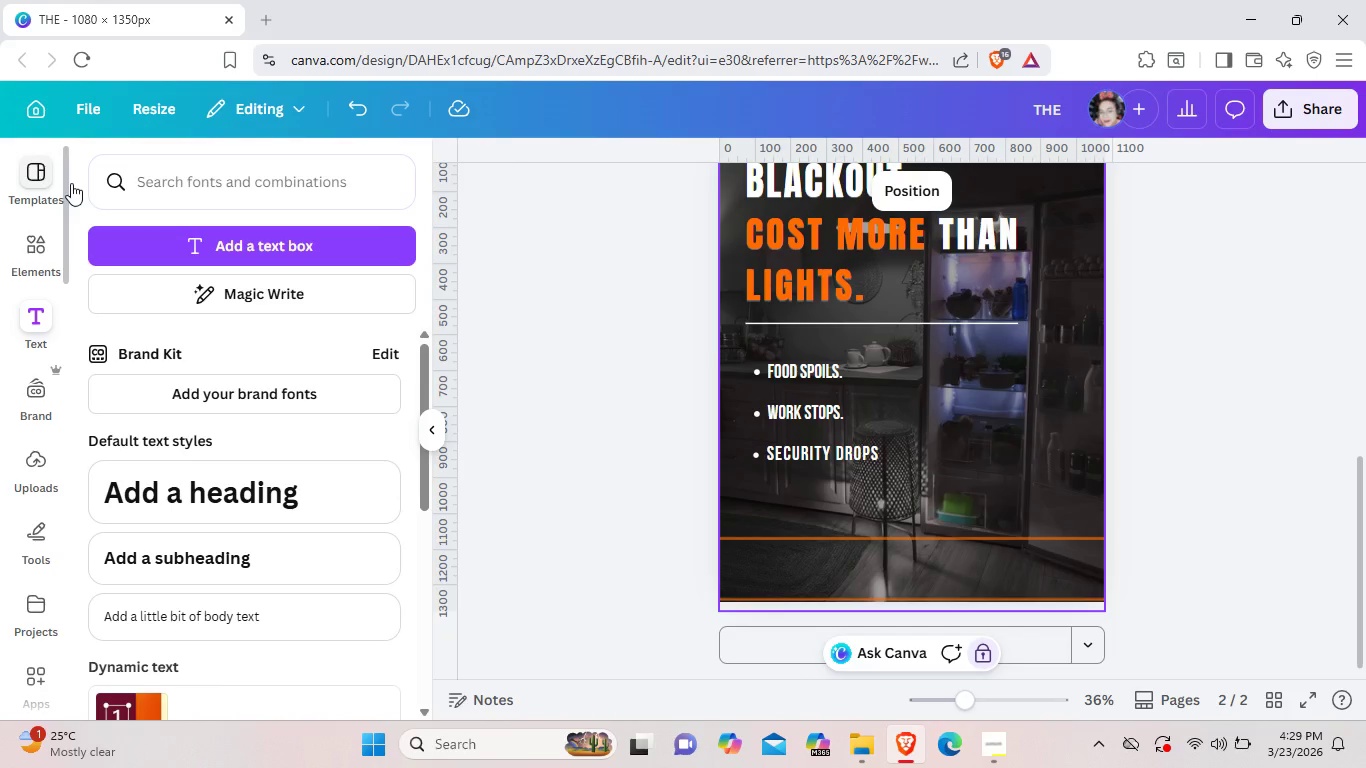 
left_click([49, 245])
 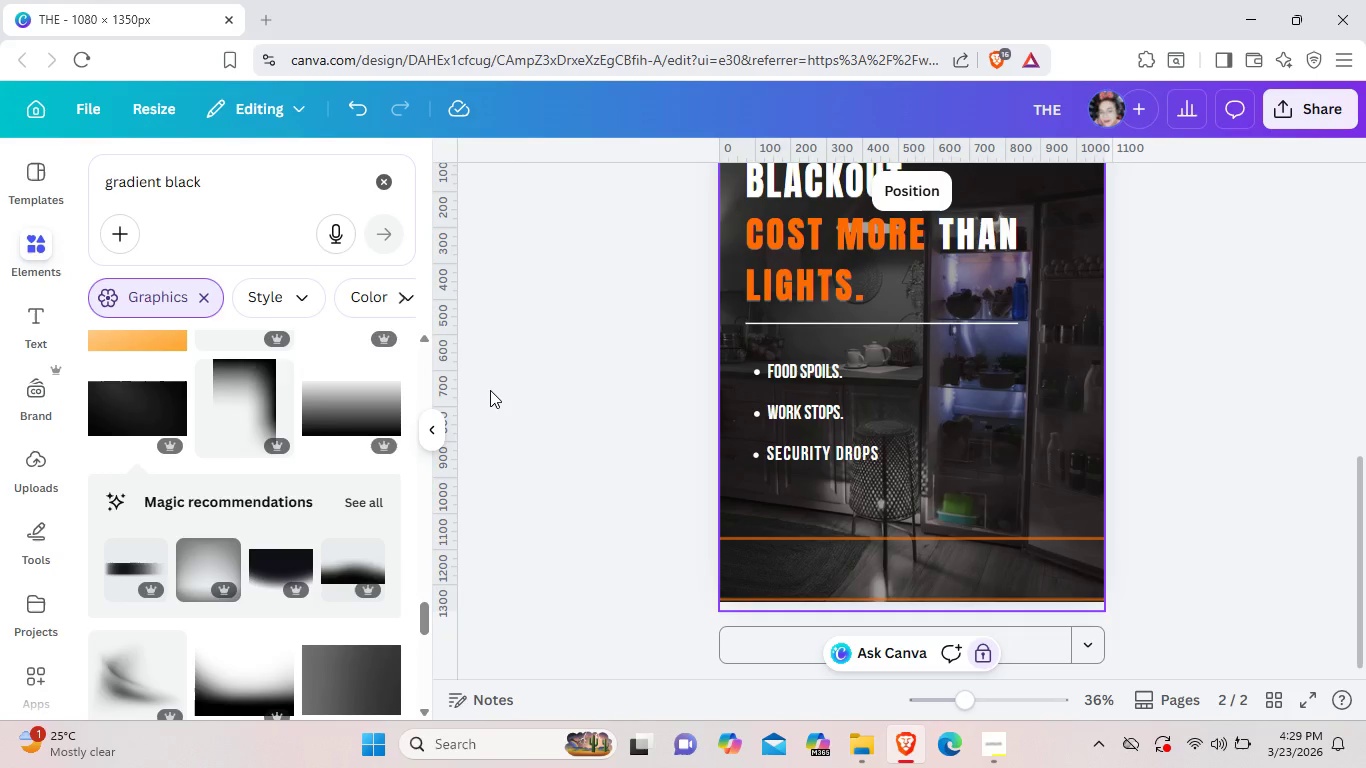 
wait(6.22)
 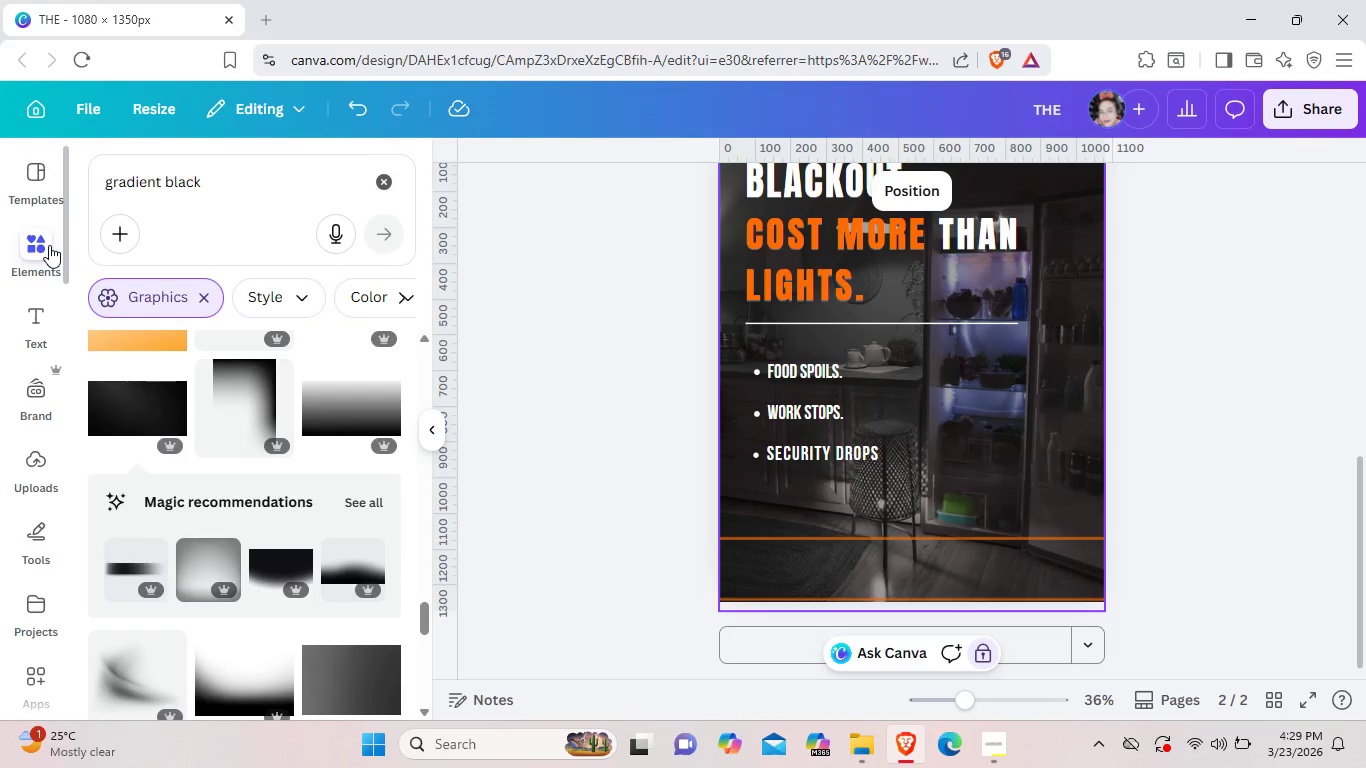 
left_click([425, 623])
 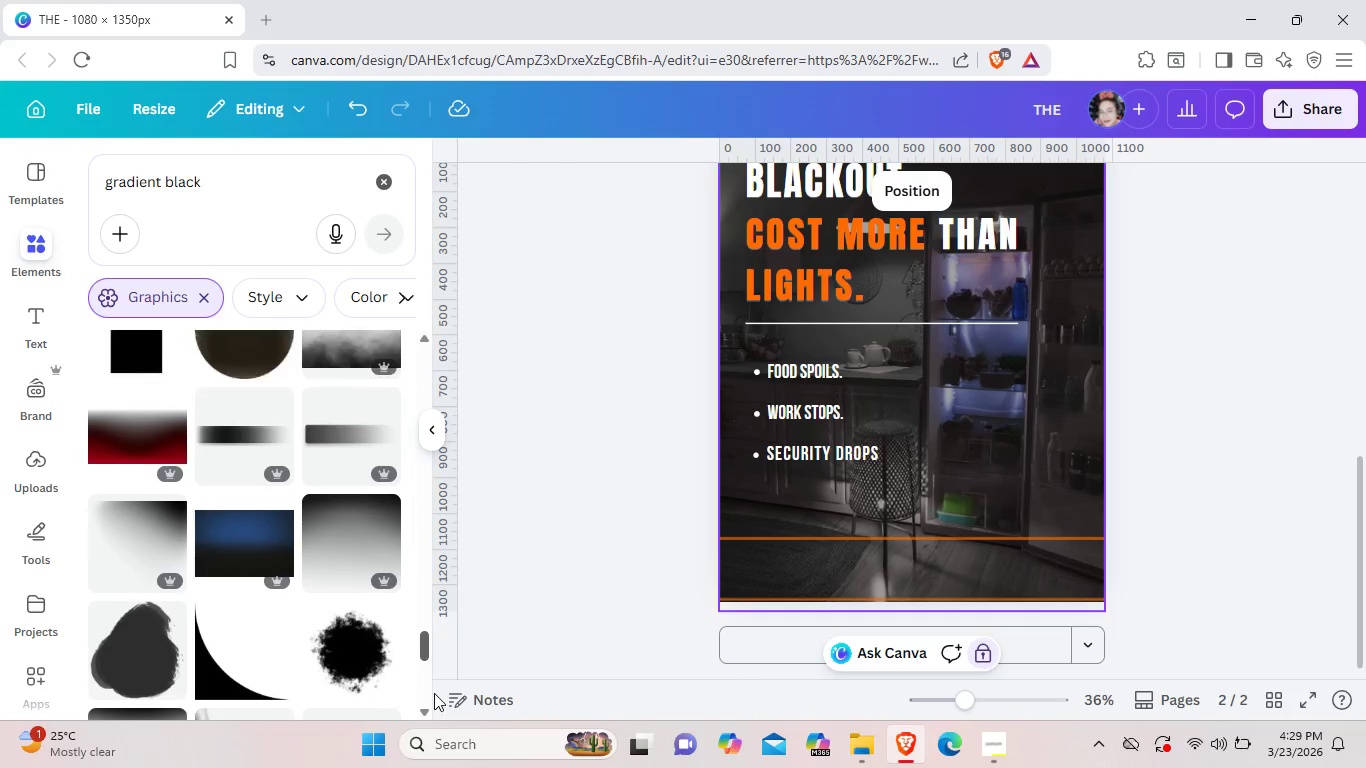 
wait(7.44)
 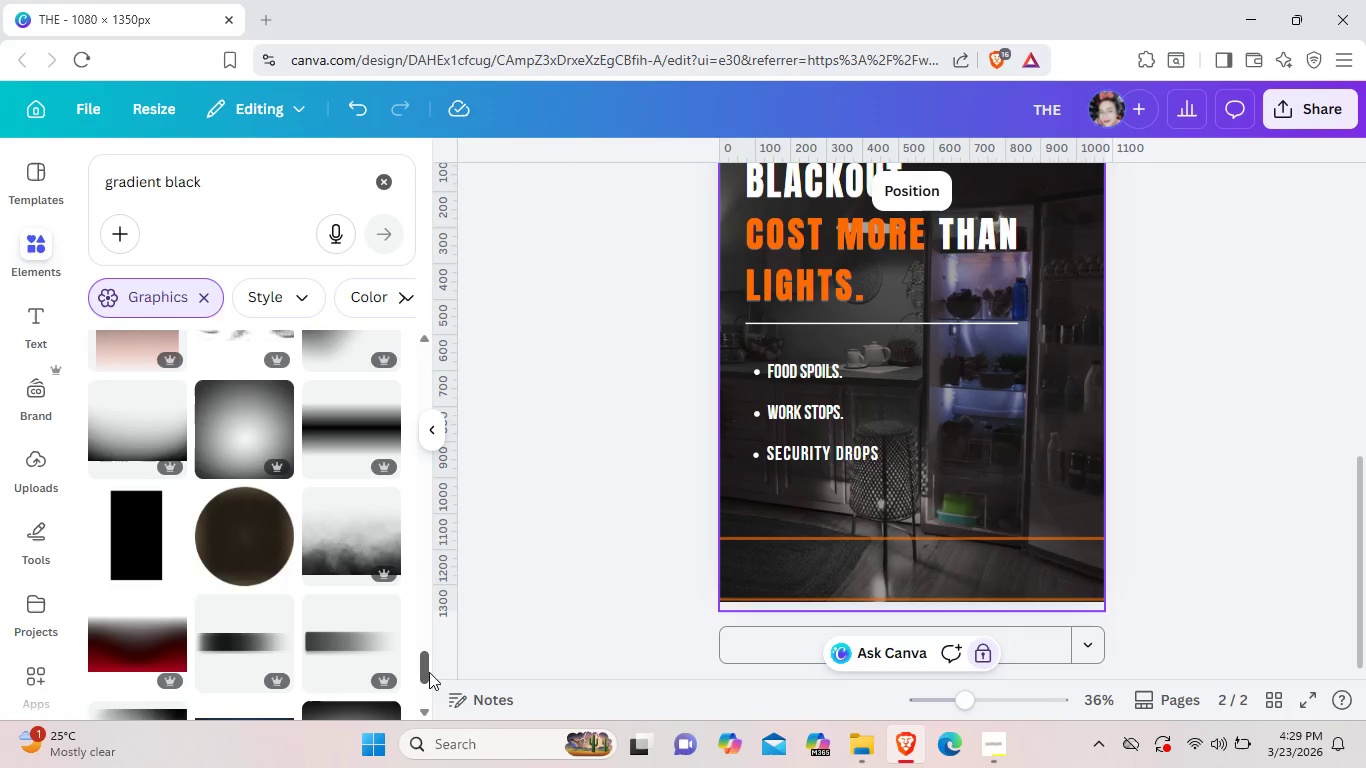 
scroll: coordinate [277, 618], scroll_direction: down, amount: 8.0
 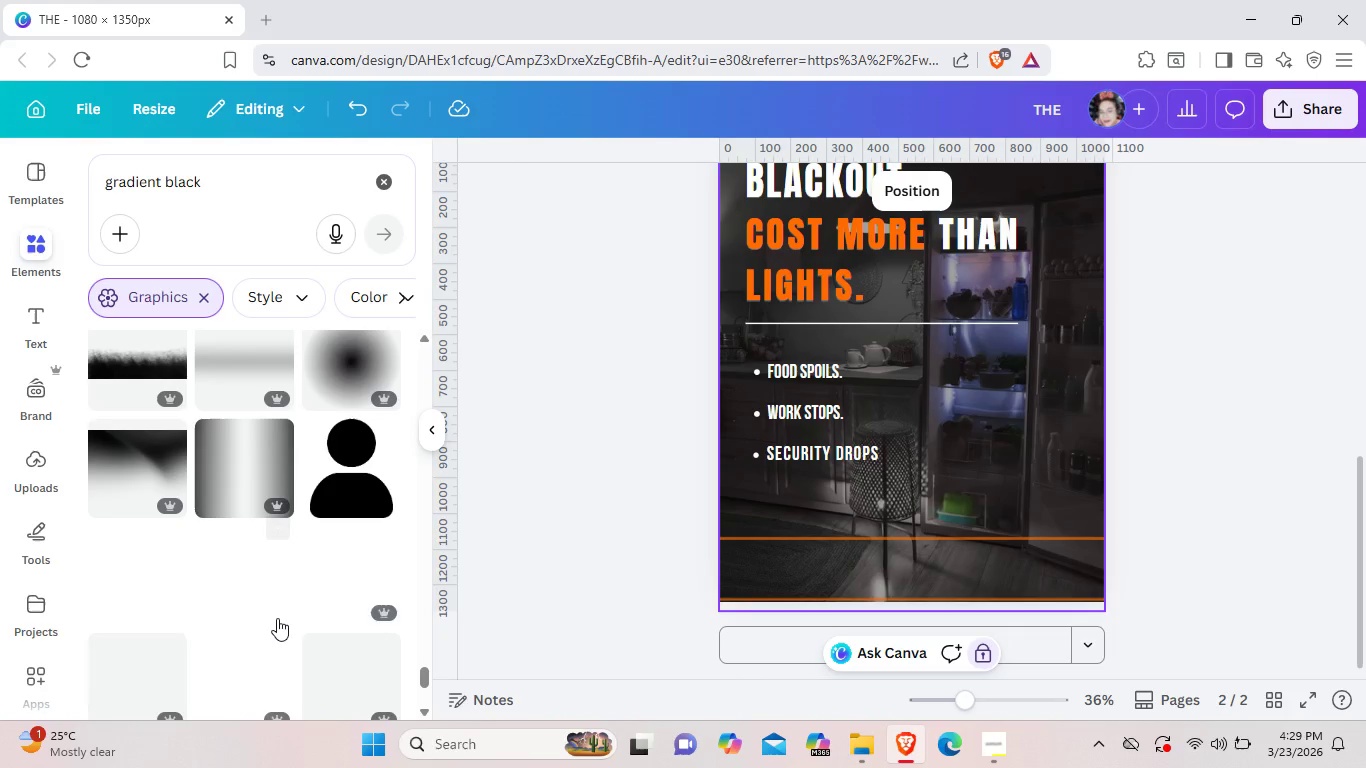 
scroll: coordinate [277, 618], scroll_direction: down, amount: 9.0
 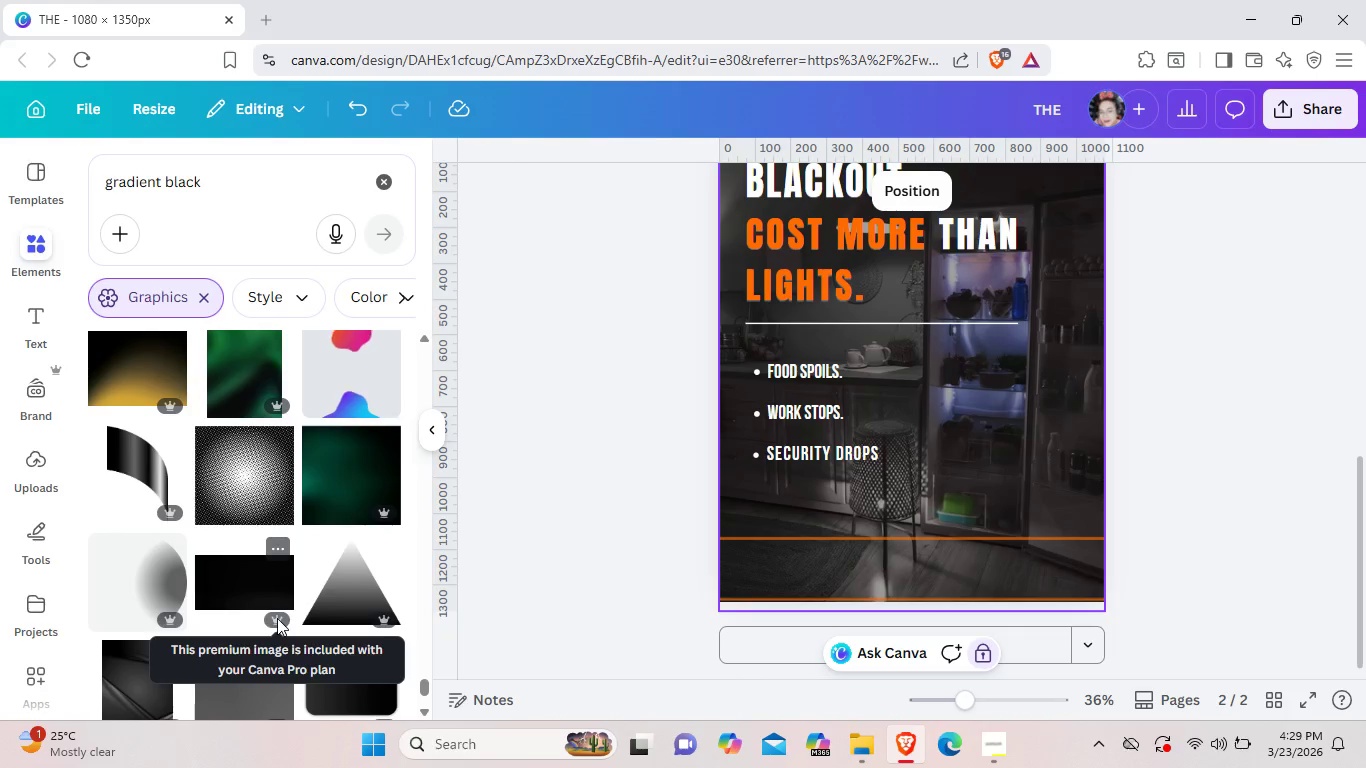 
scroll: coordinate [277, 618], scroll_direction: down, amount: 8.0
 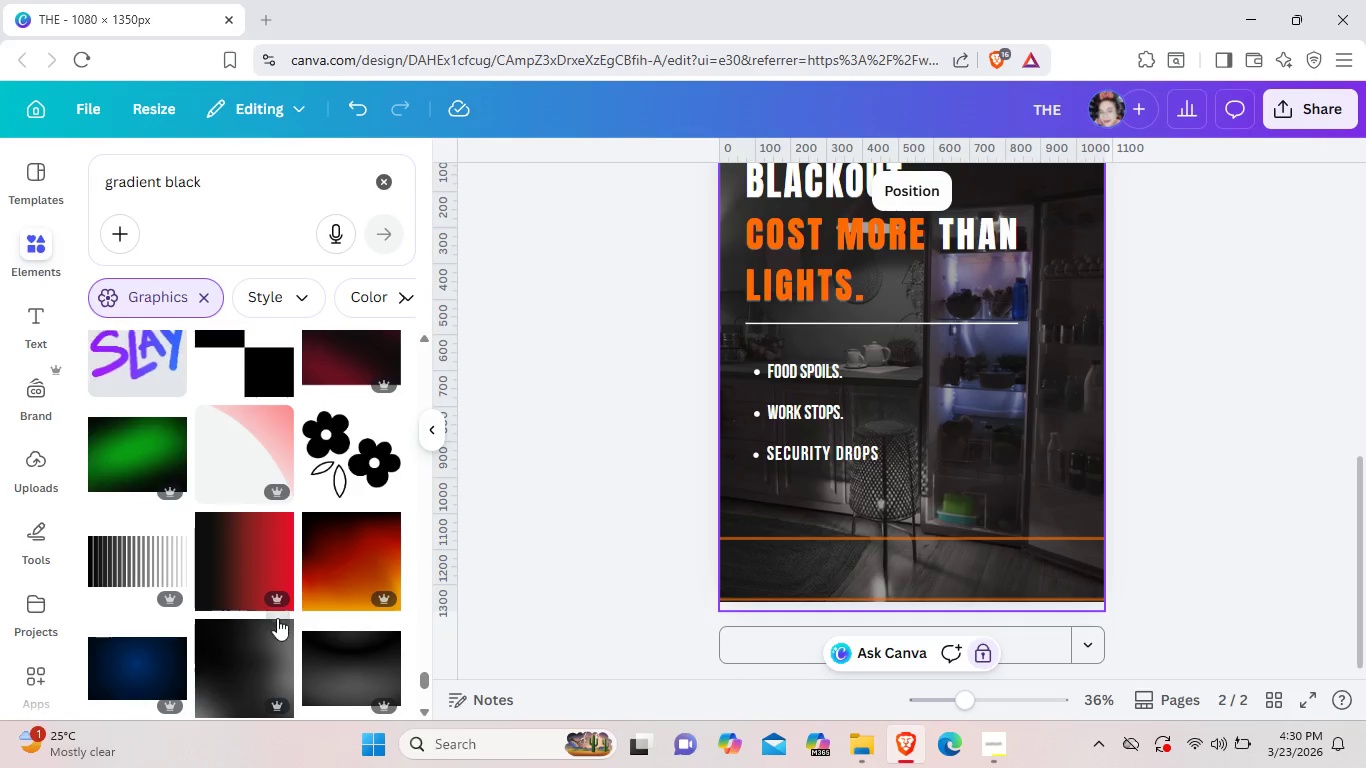 
scroll: coordinate [277, 618], scroll_direction: down, amount: 11.0
 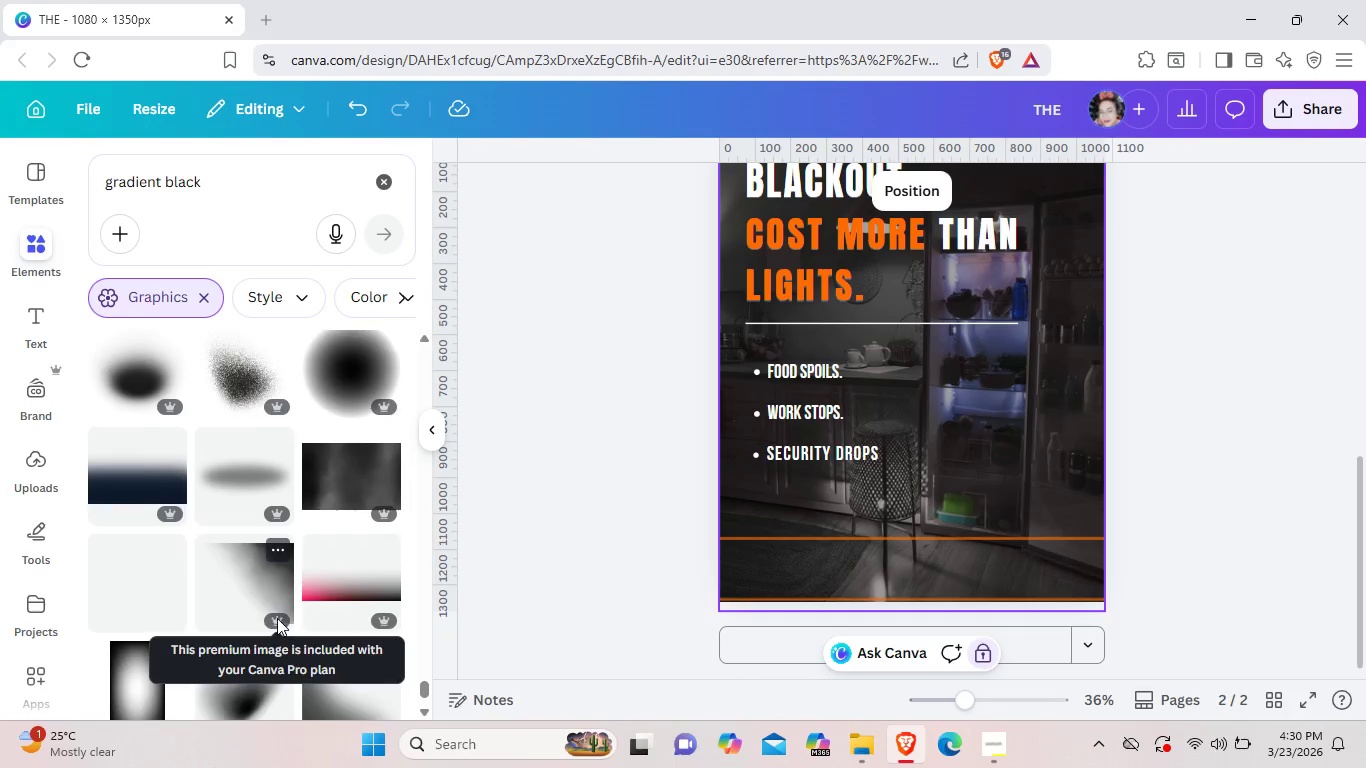 
scroll: coordinate [277, 618], scroll_direction: up, amount: 1.0
 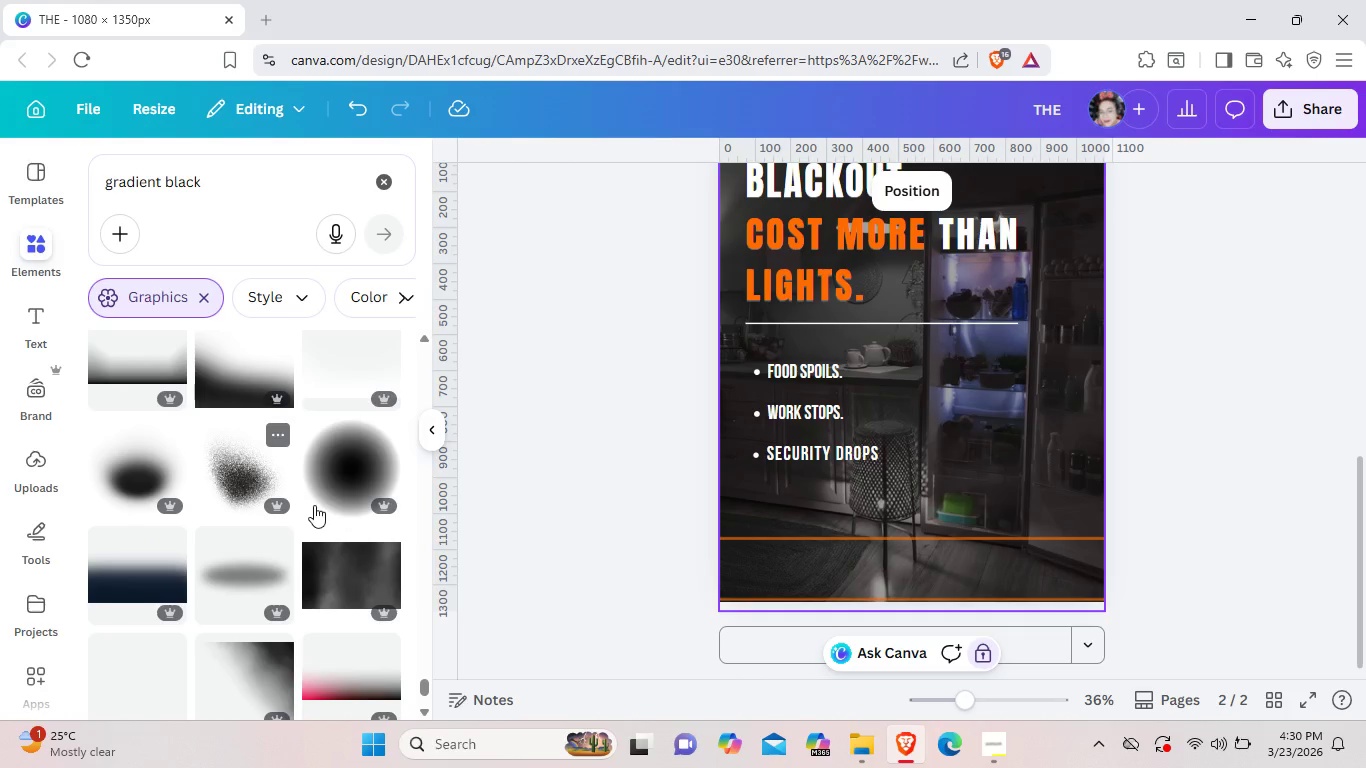 
left_click([255, 483])
 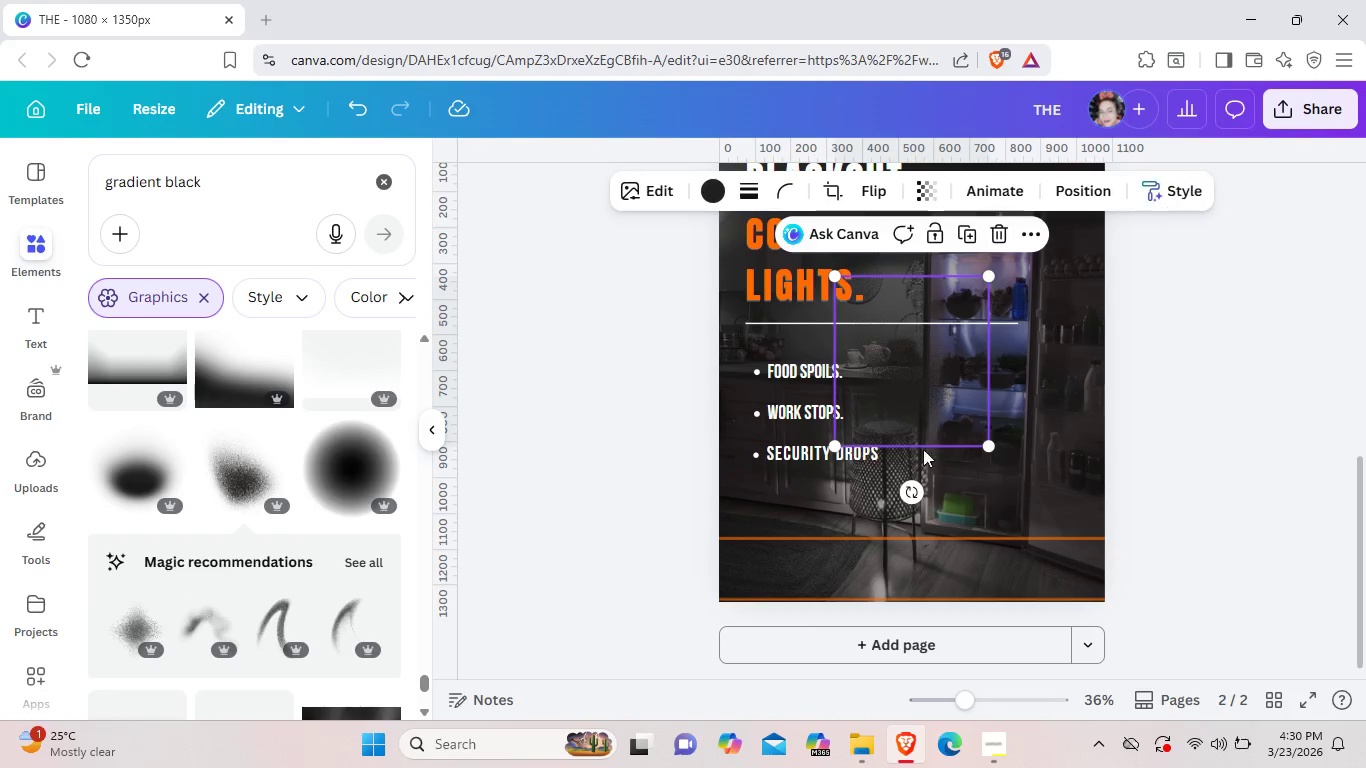 
left_click_drag(start_coordinate=[938, 398], to_coordinate=[806, 591])
 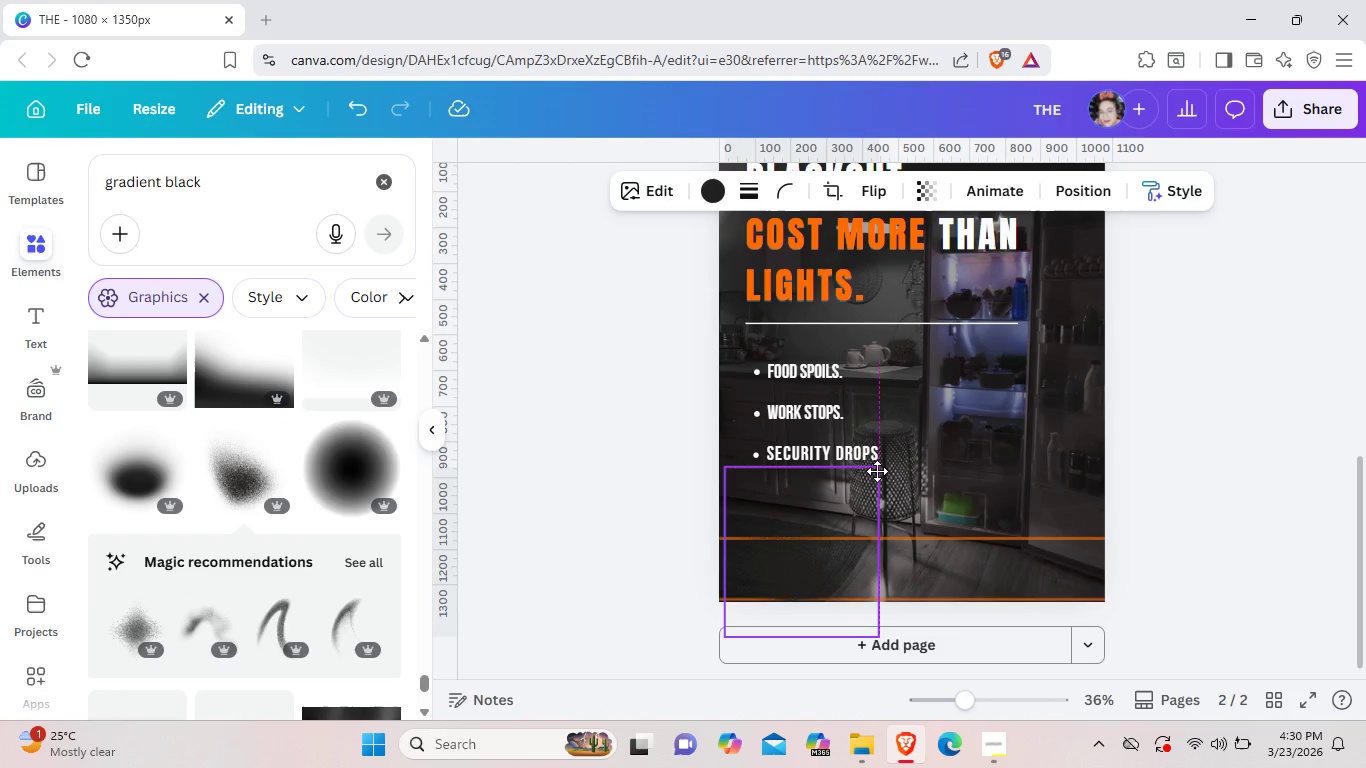 
left_click_drag(start_coordinate=[857, 476], to_coordinate=[885, 477])
 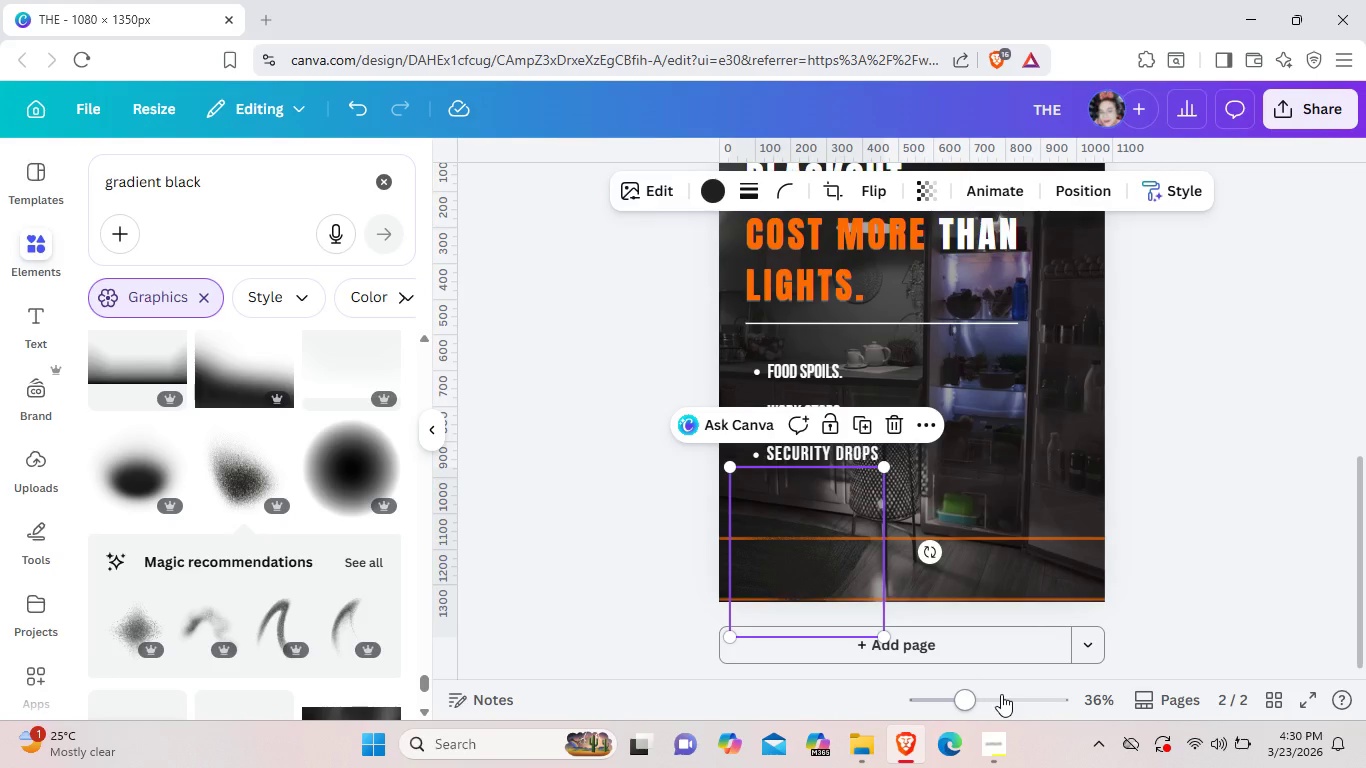 
left_click([1001, 694])
 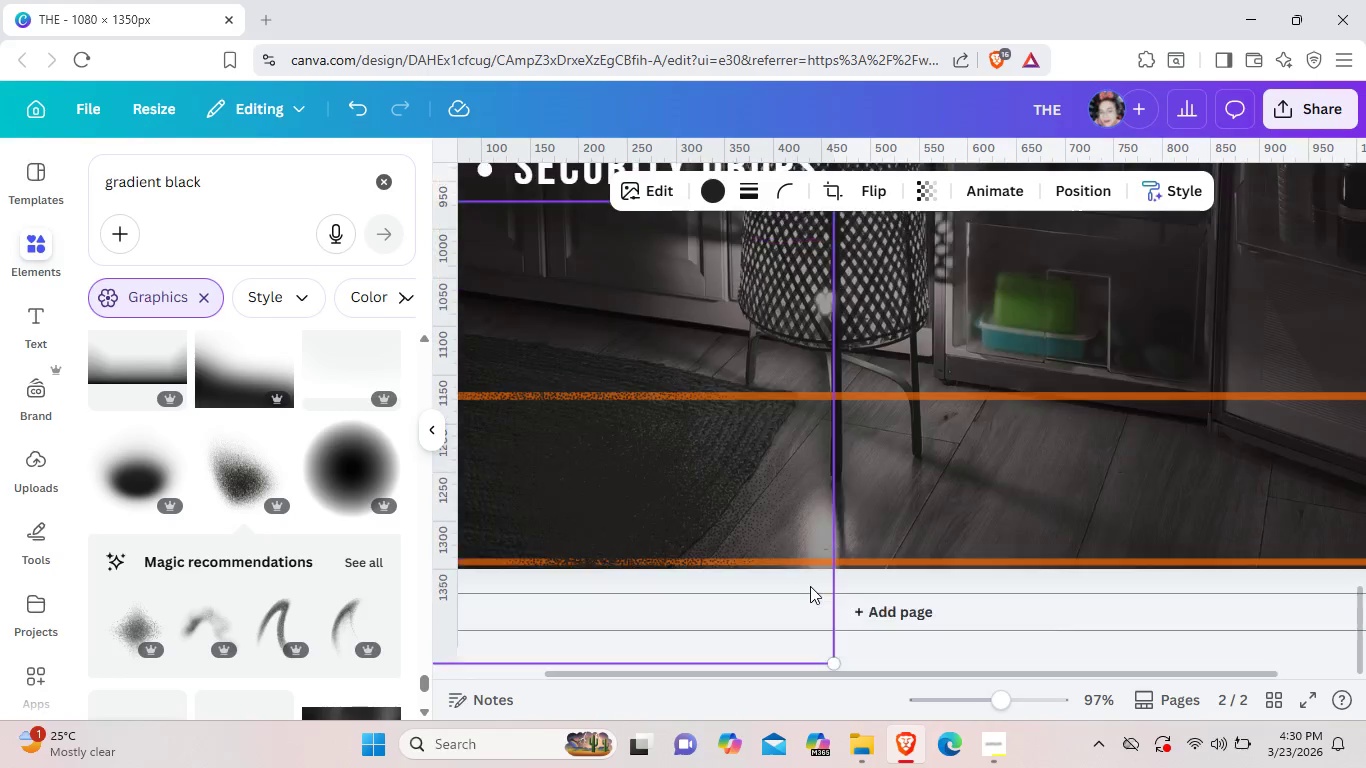 
scroll: coordinate [810, 586], scroll_direction: down, amount: 3.0
 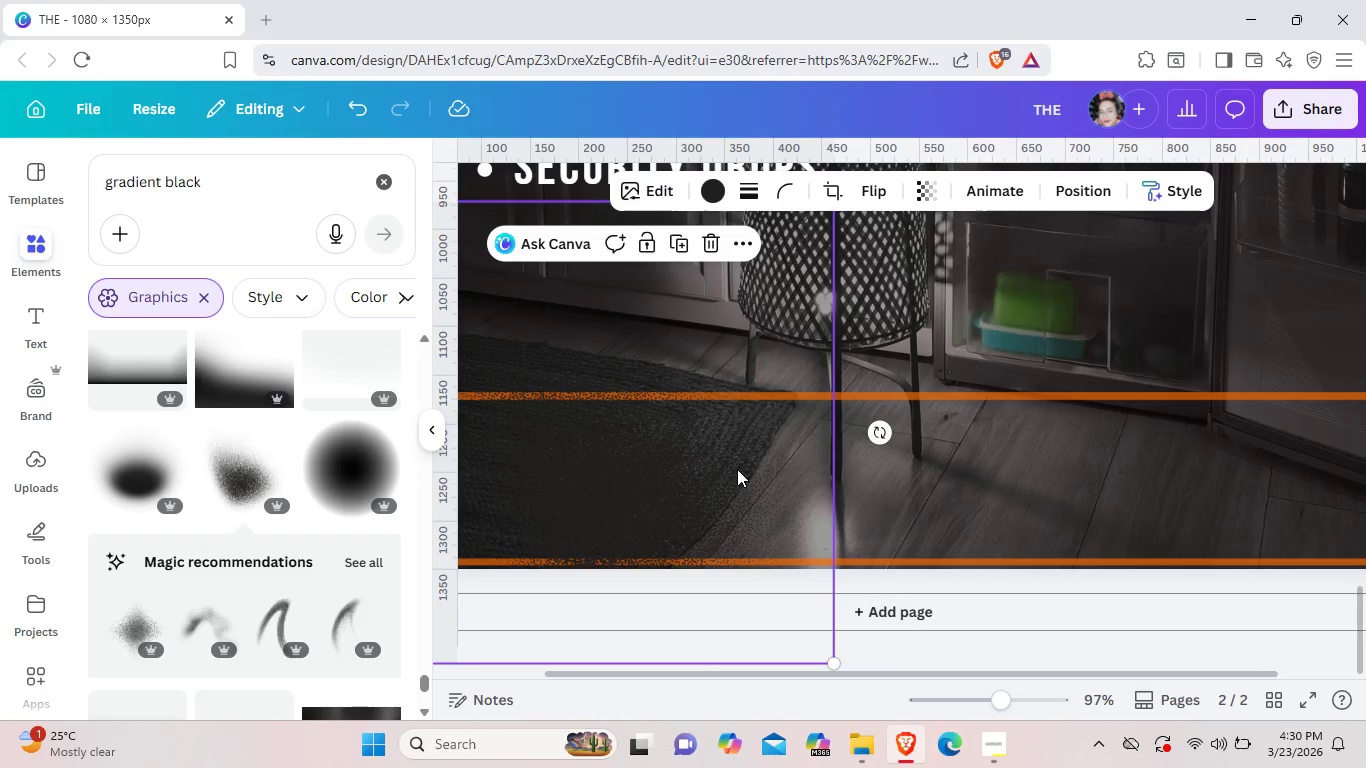 
left_click([737, 469])
 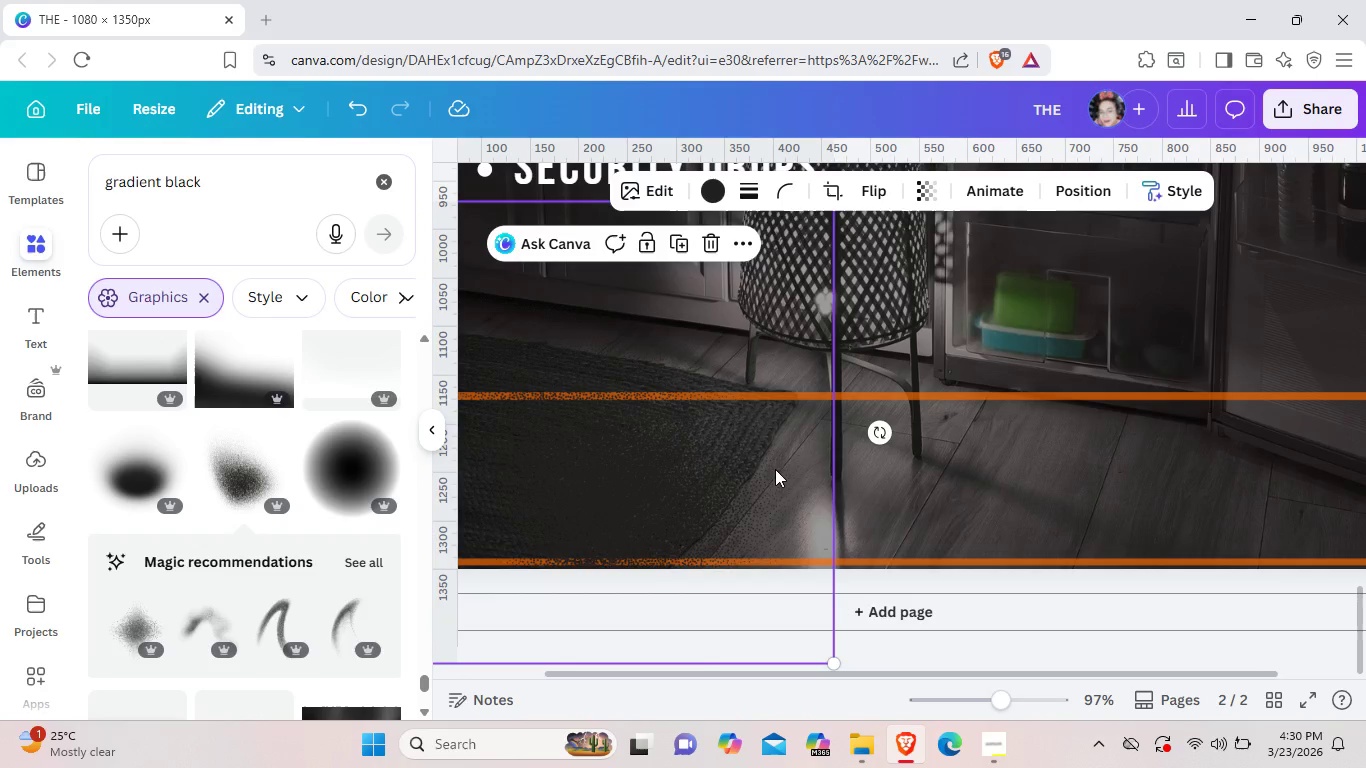 
key(Control+C)
 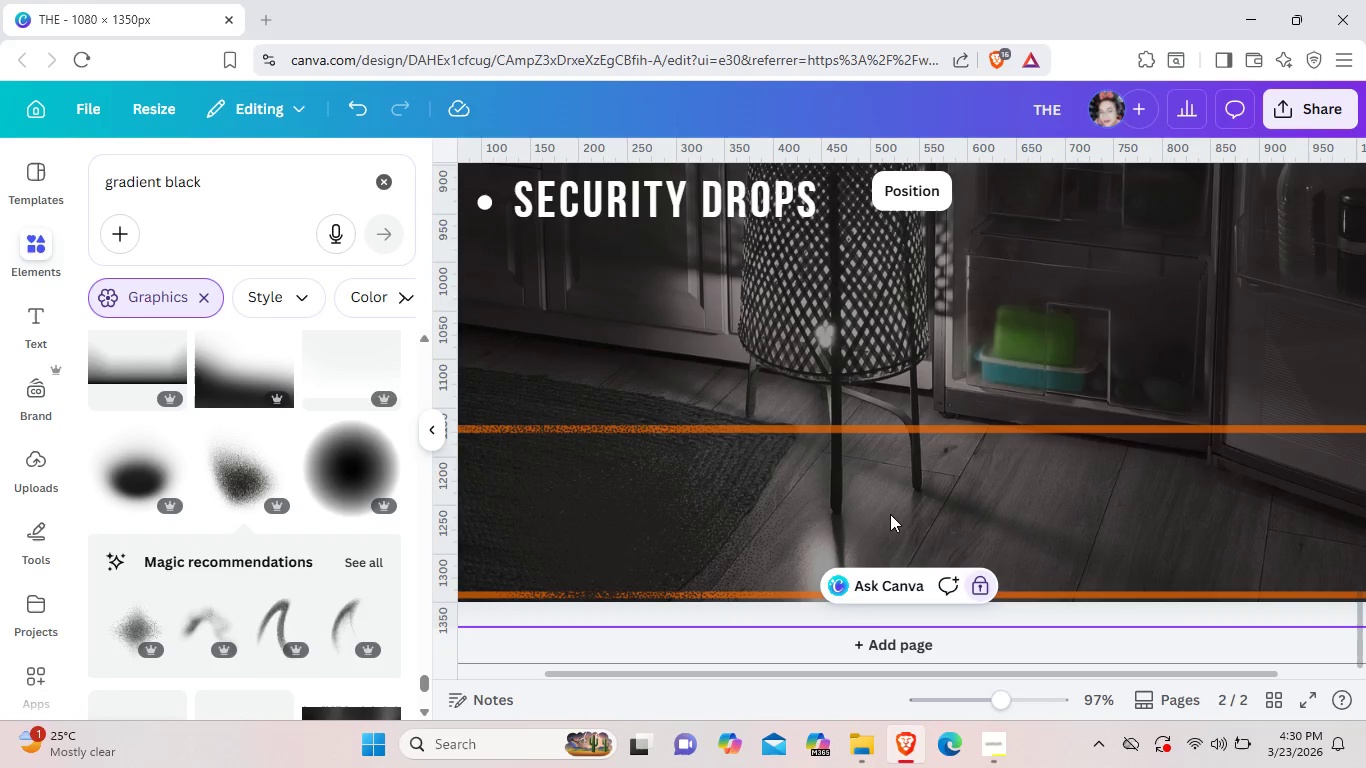 
key(Control+V)
 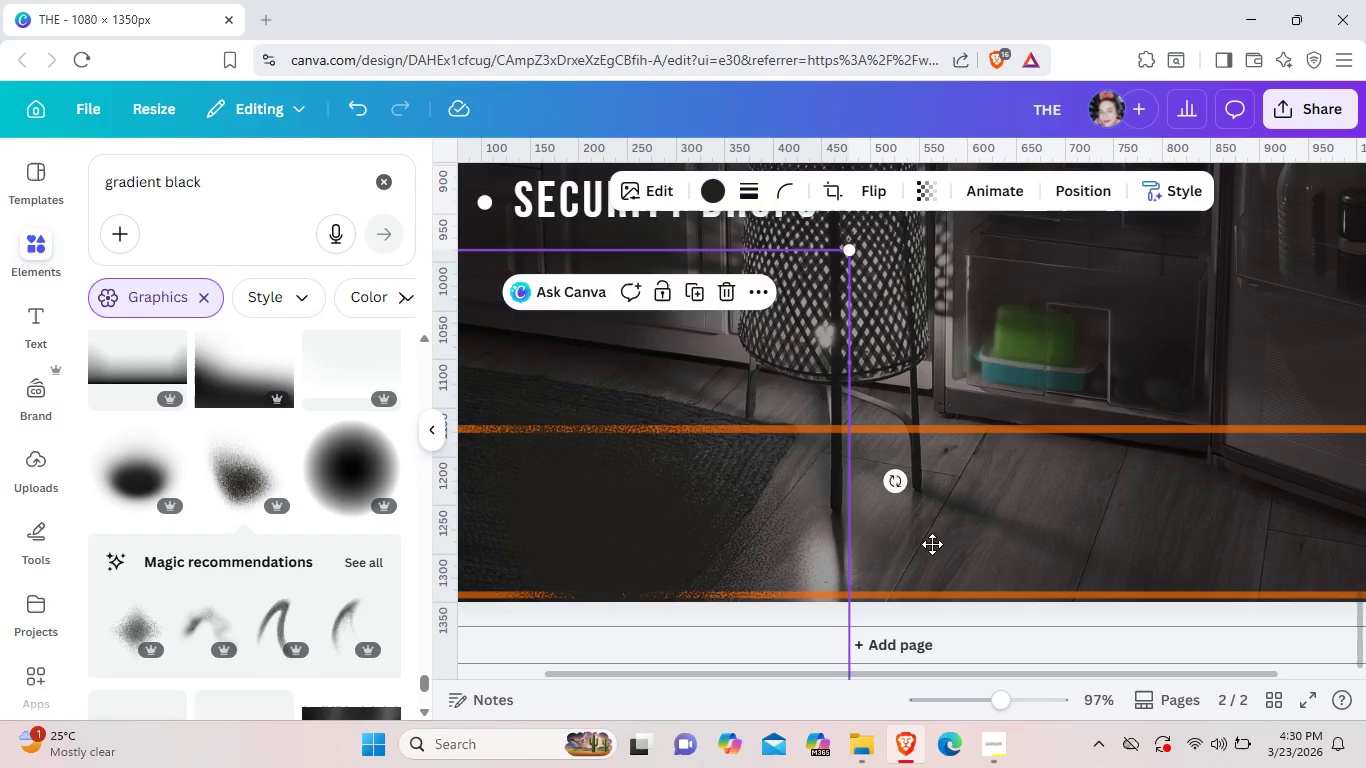 
left_click_drag(start_coordinate=[703, 516], to_coordinate=[931, 554])
 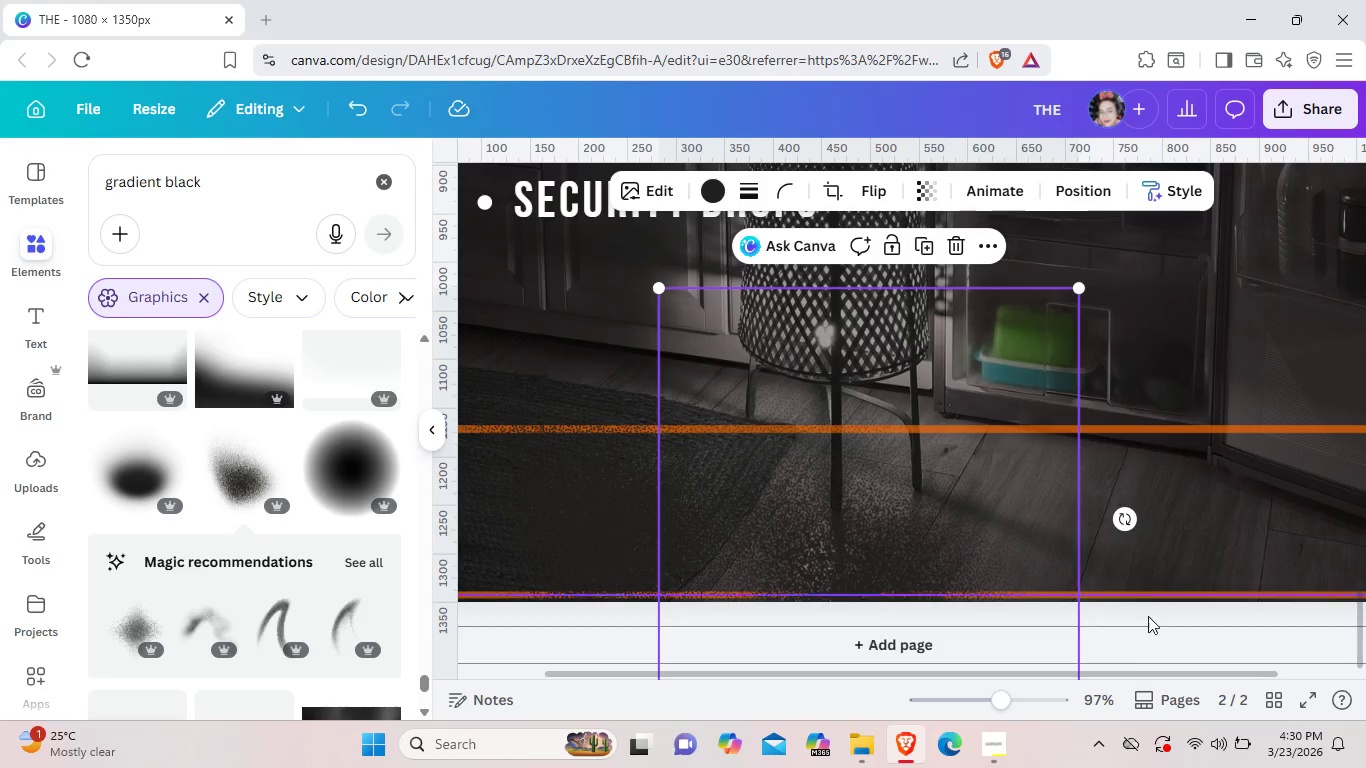 
wait(5.2)
 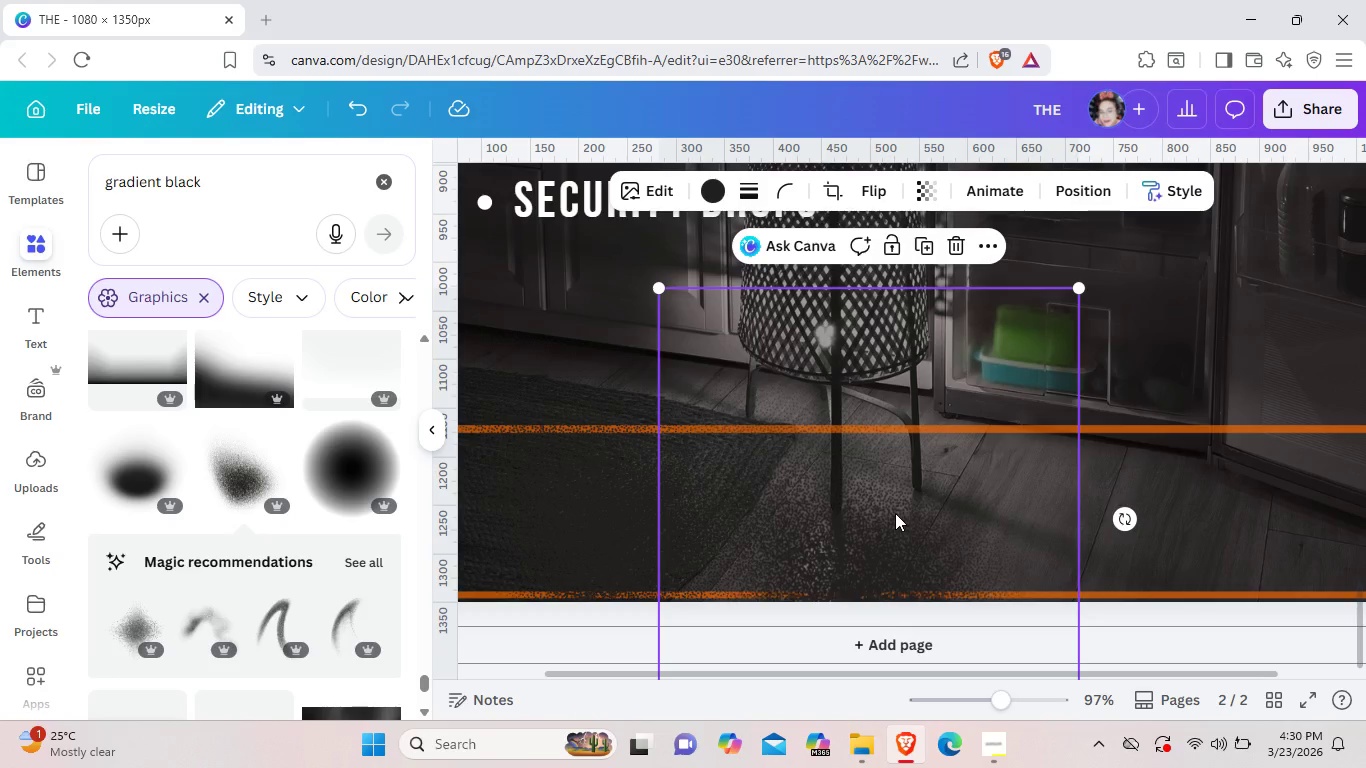 
left_click([964, 702])
 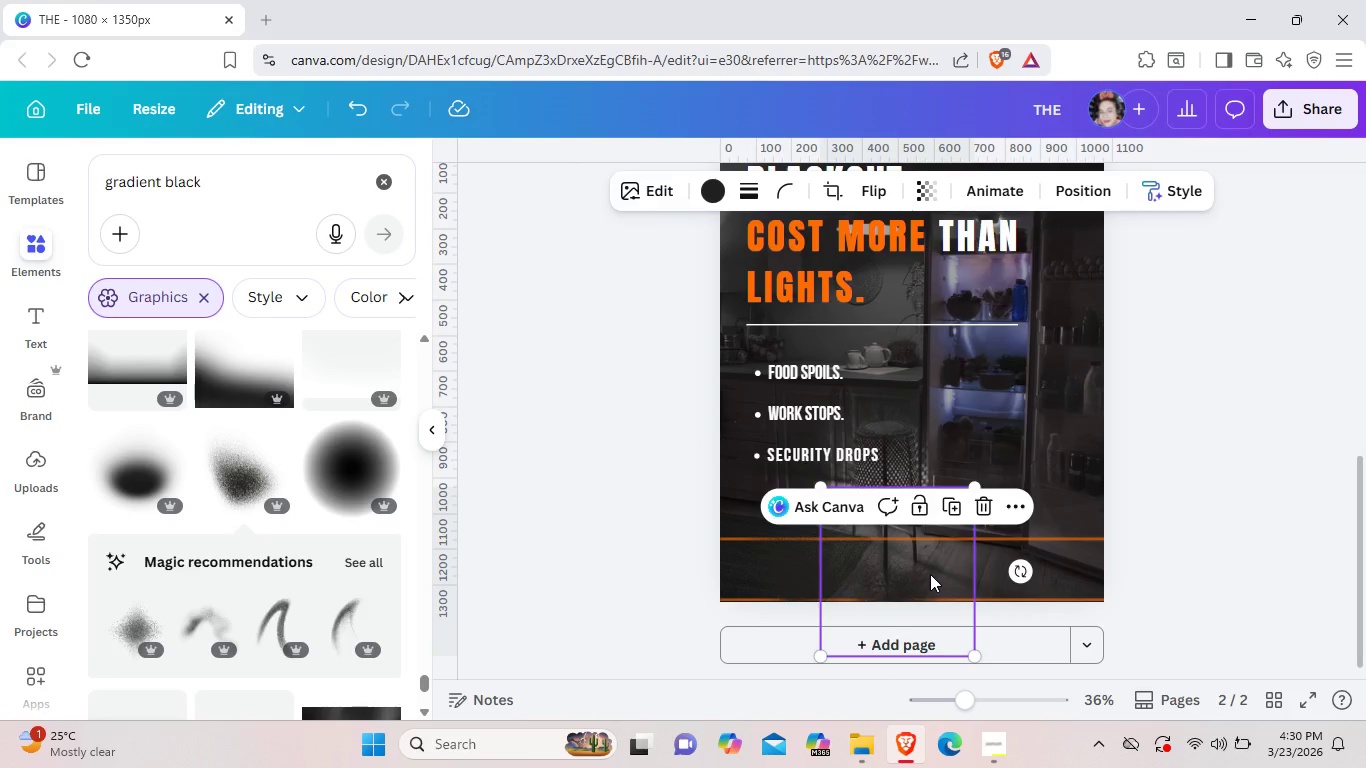 
left_click_drag(start_coordinate=[932, 575], to_coordinate=[930, 564])
 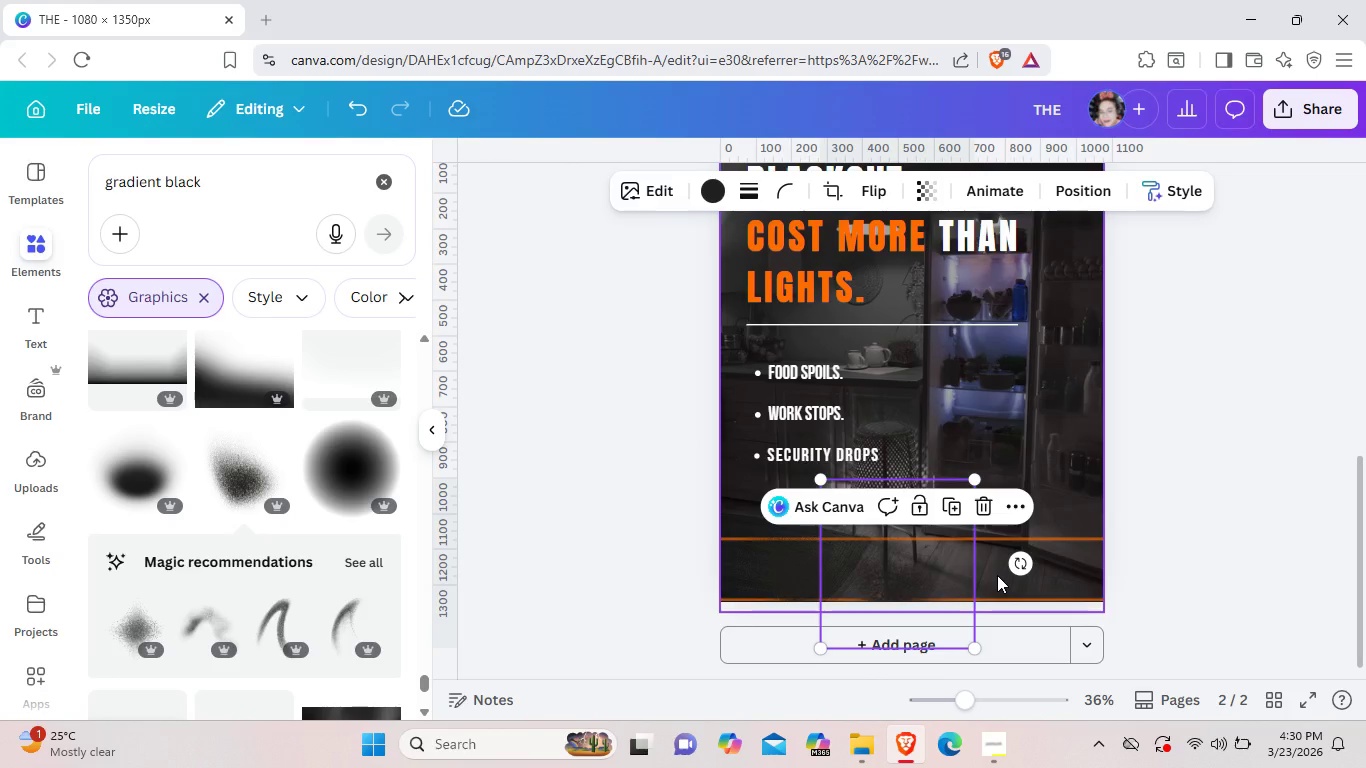 
key(Control+C)
 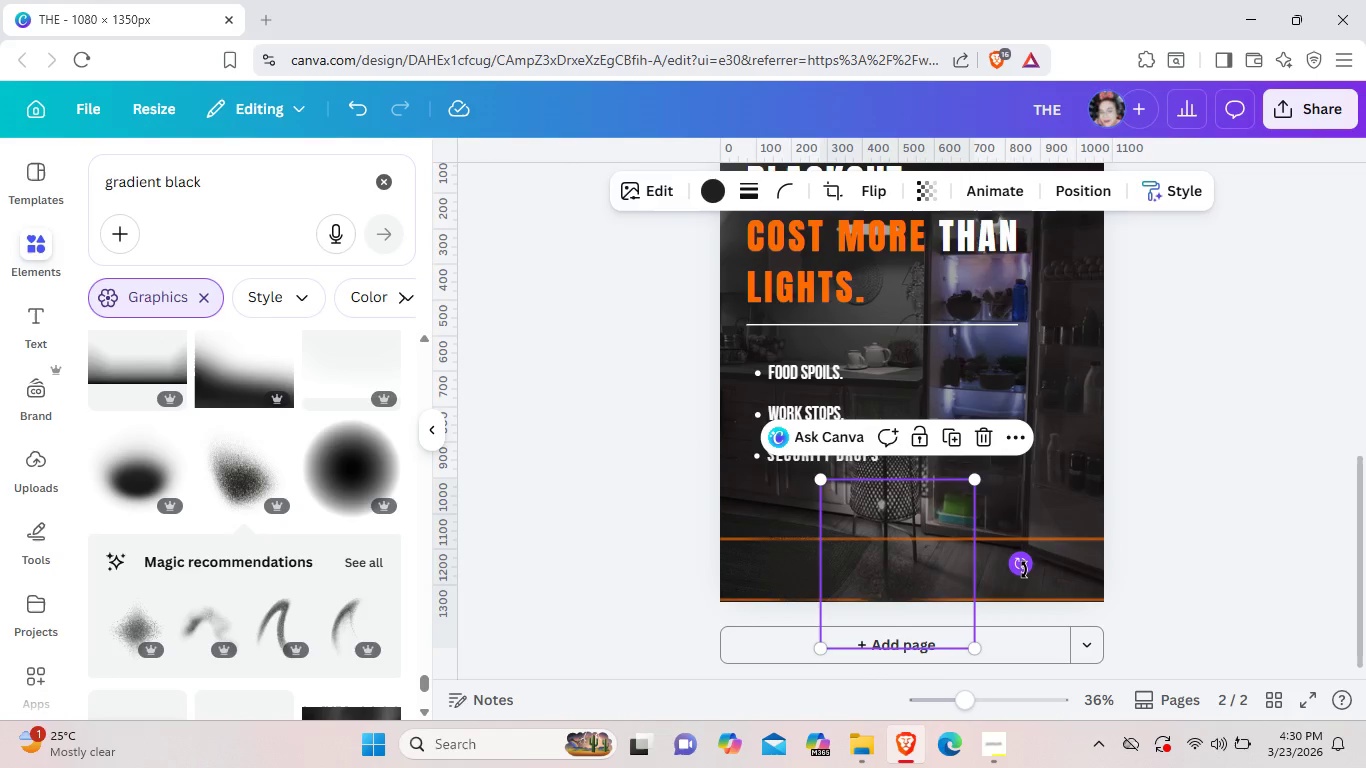 
left_click_drag(start_coordinate=[997, 575], to_coordinate=[1024, 570])
 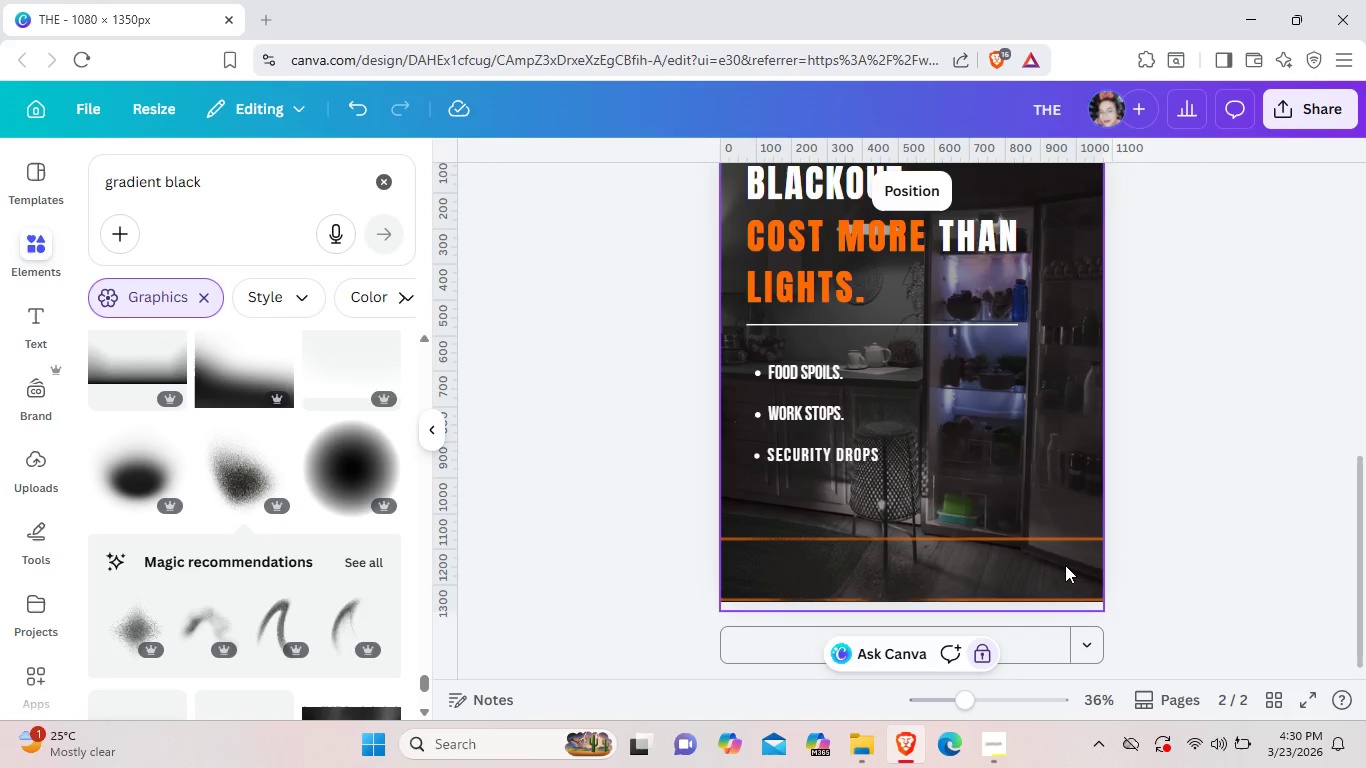 
key(Control+V)
 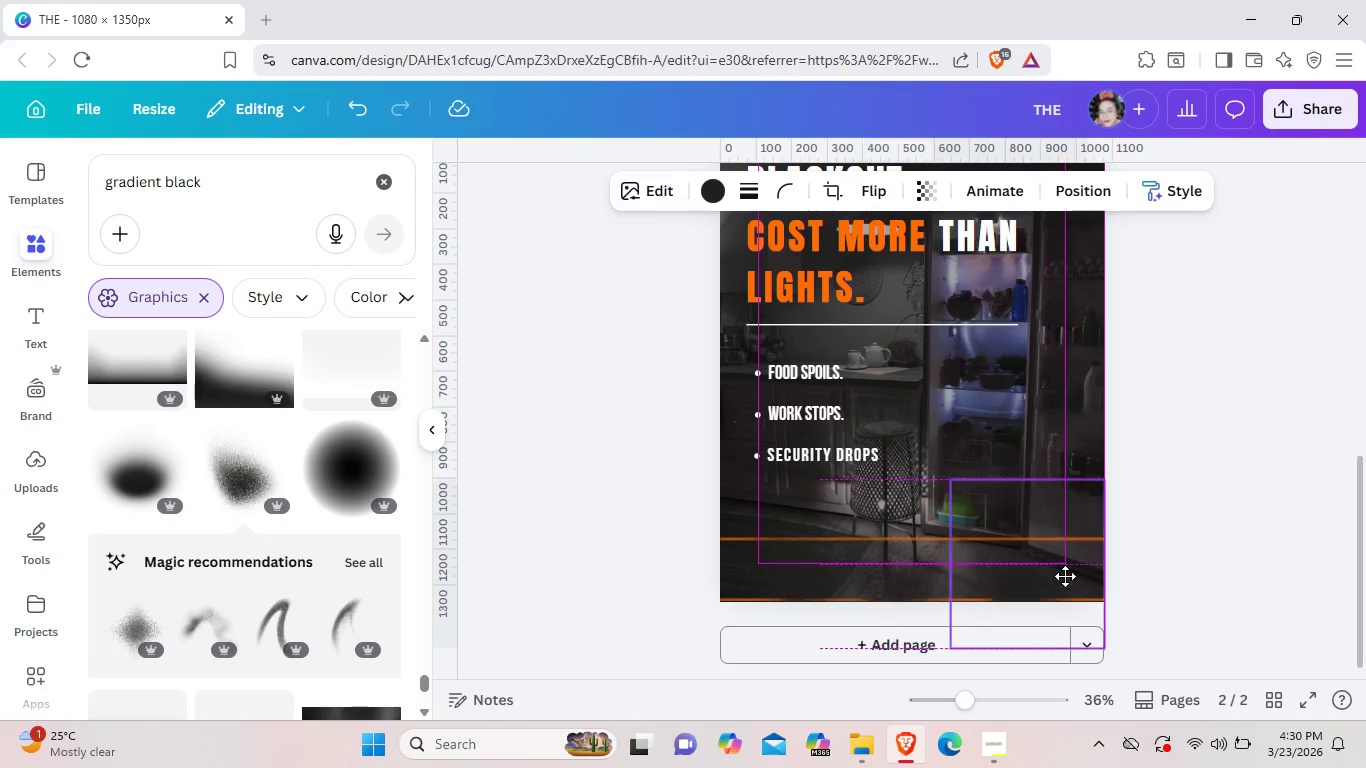 
left_click_drag(start_coordinate=[919, 582], to_coordinate=[1071, 570])
 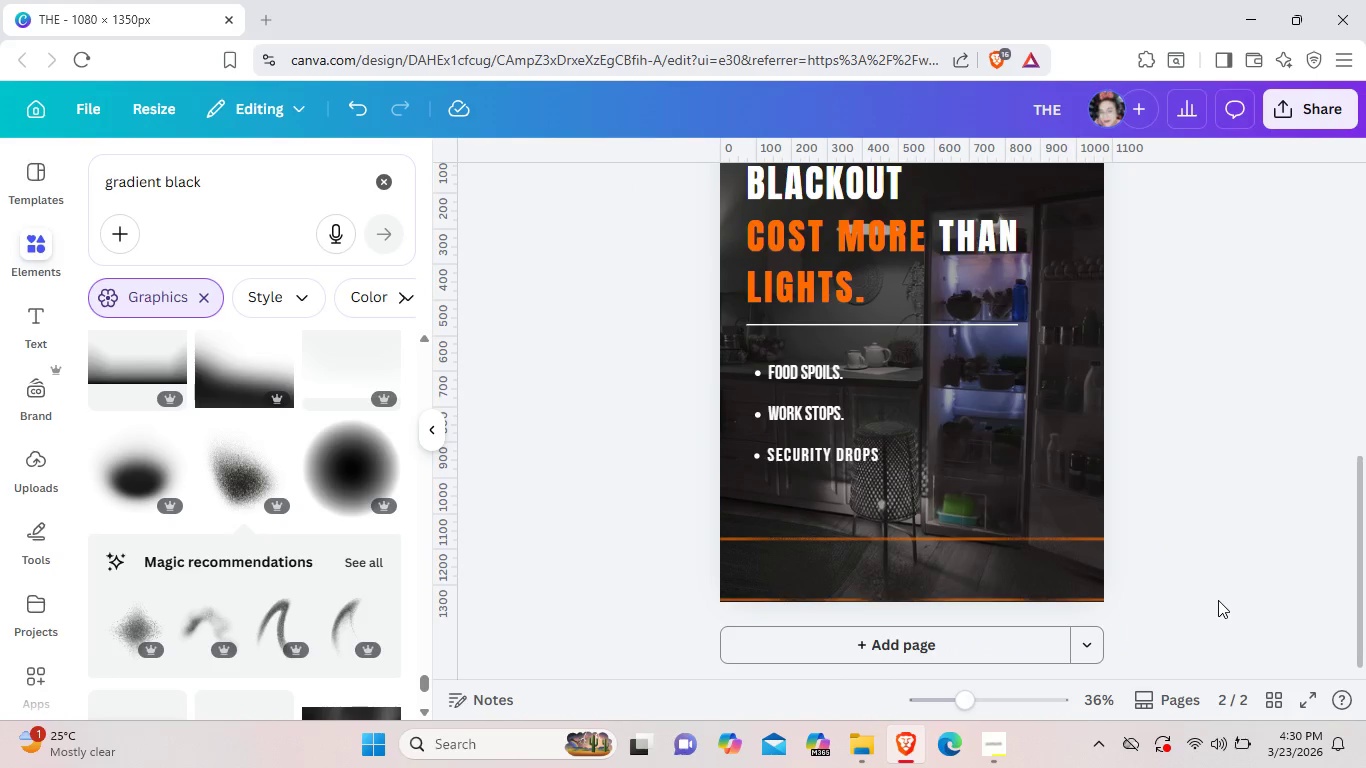 
left_click([1216, 601])
 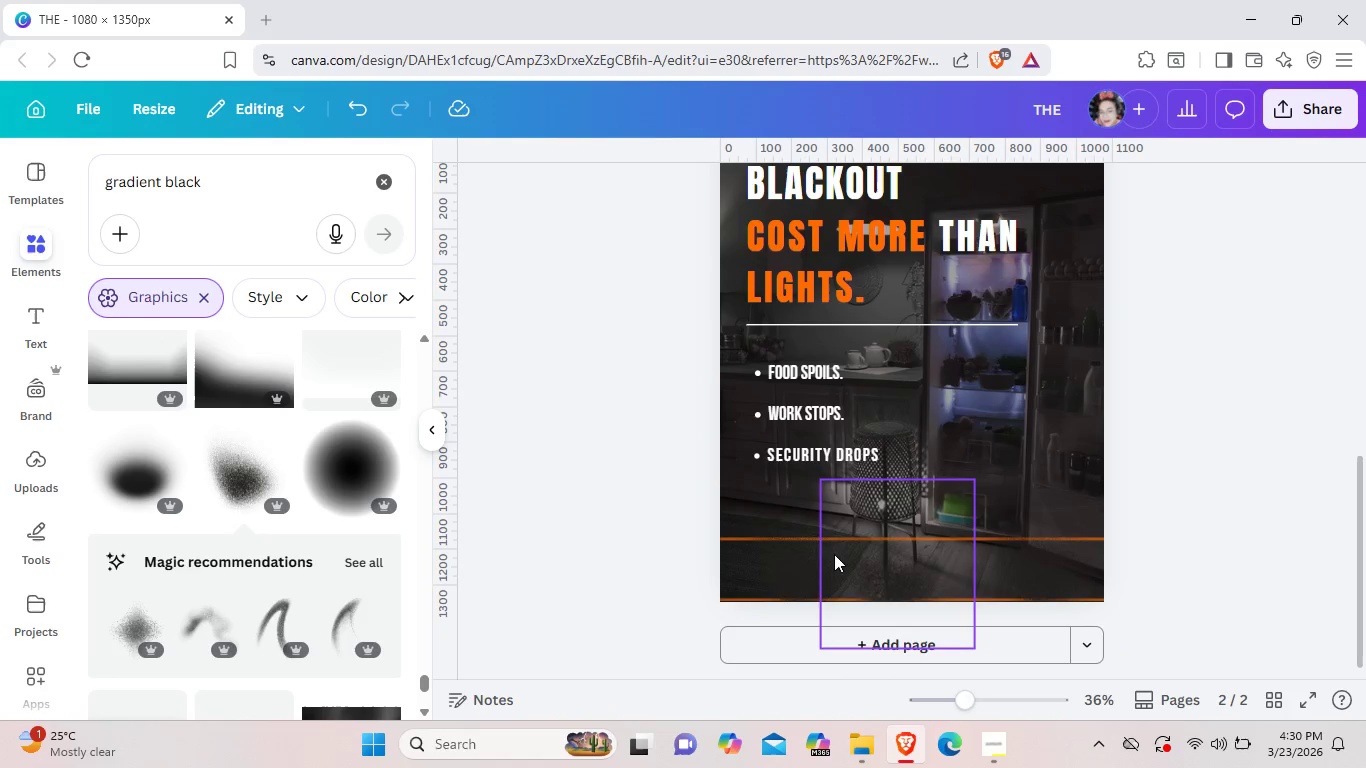 
wait(5.34)
 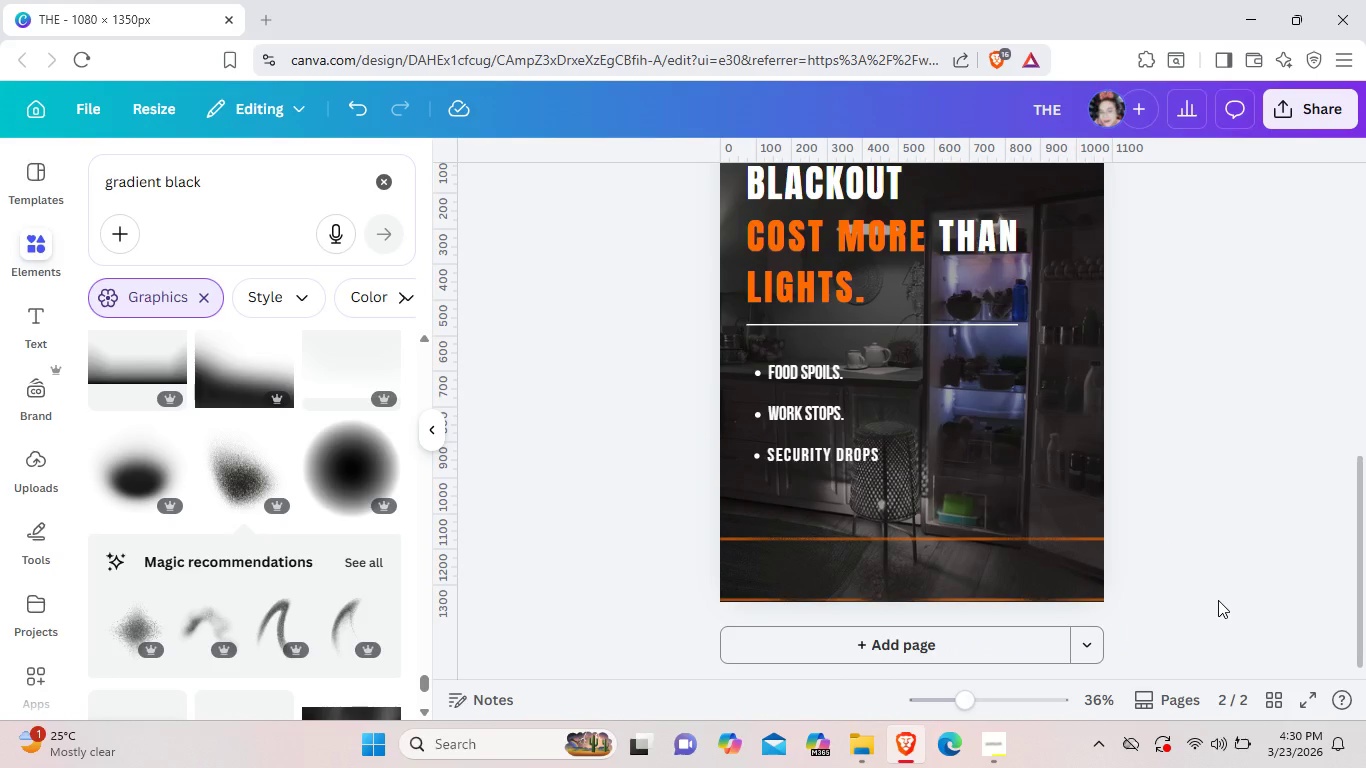 
left_click([783, 567])
 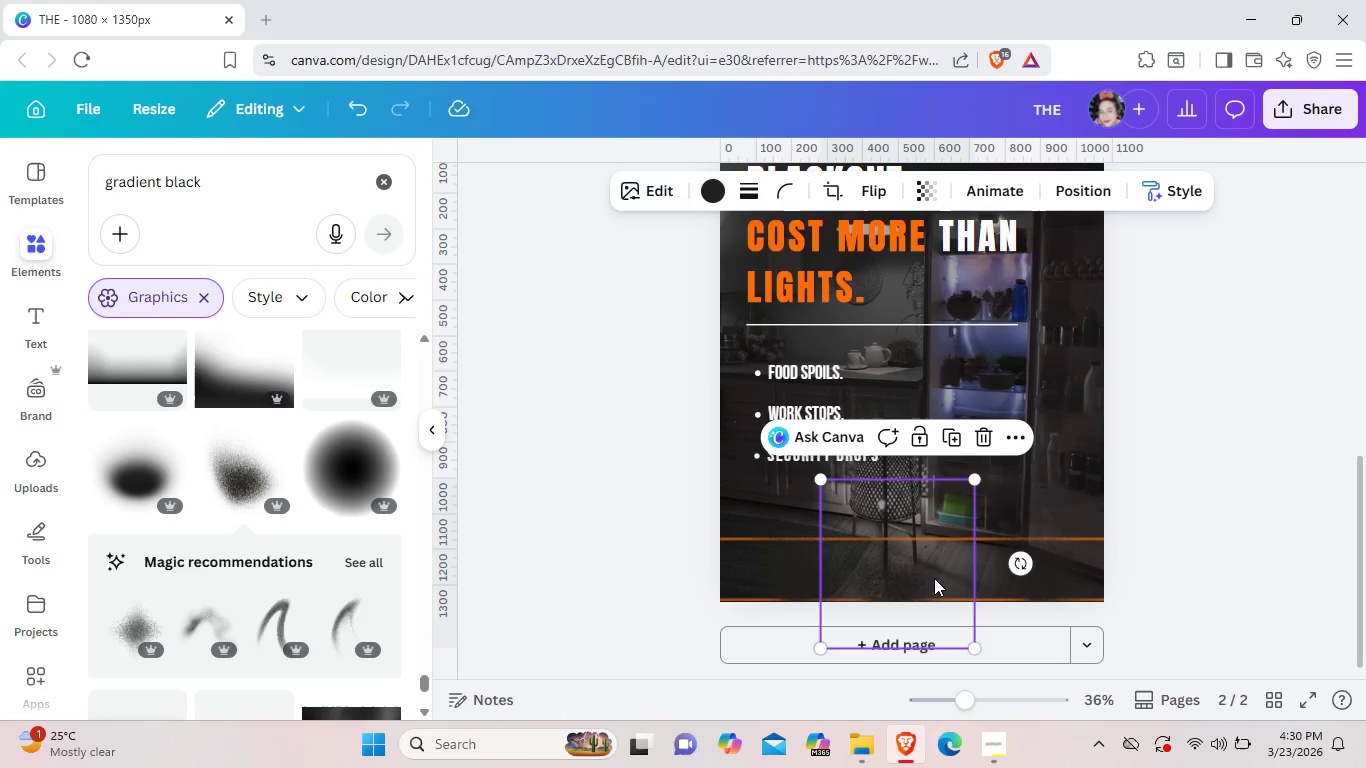 
left_click([934, 578])
 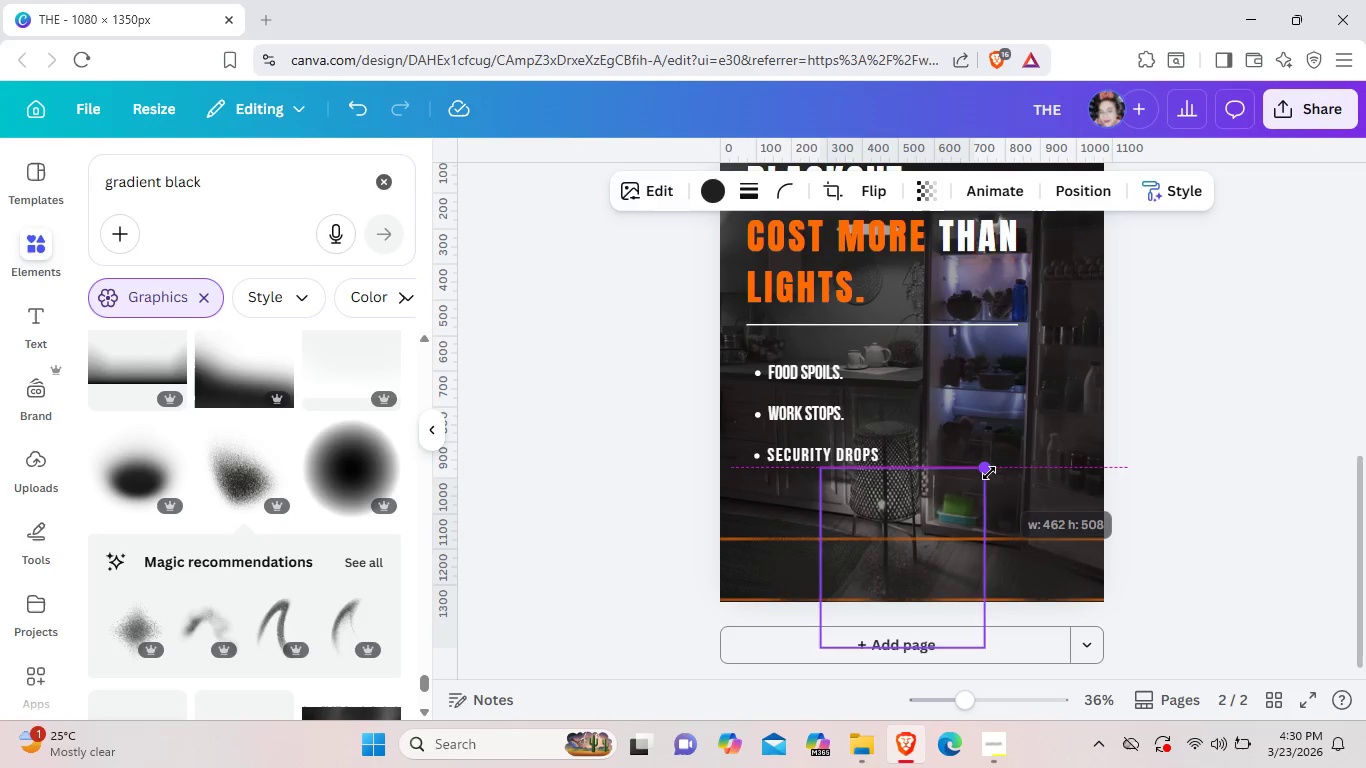 
left_click_drag(start_coordinate=[981, 482], to_coordinate=[997, 454])
 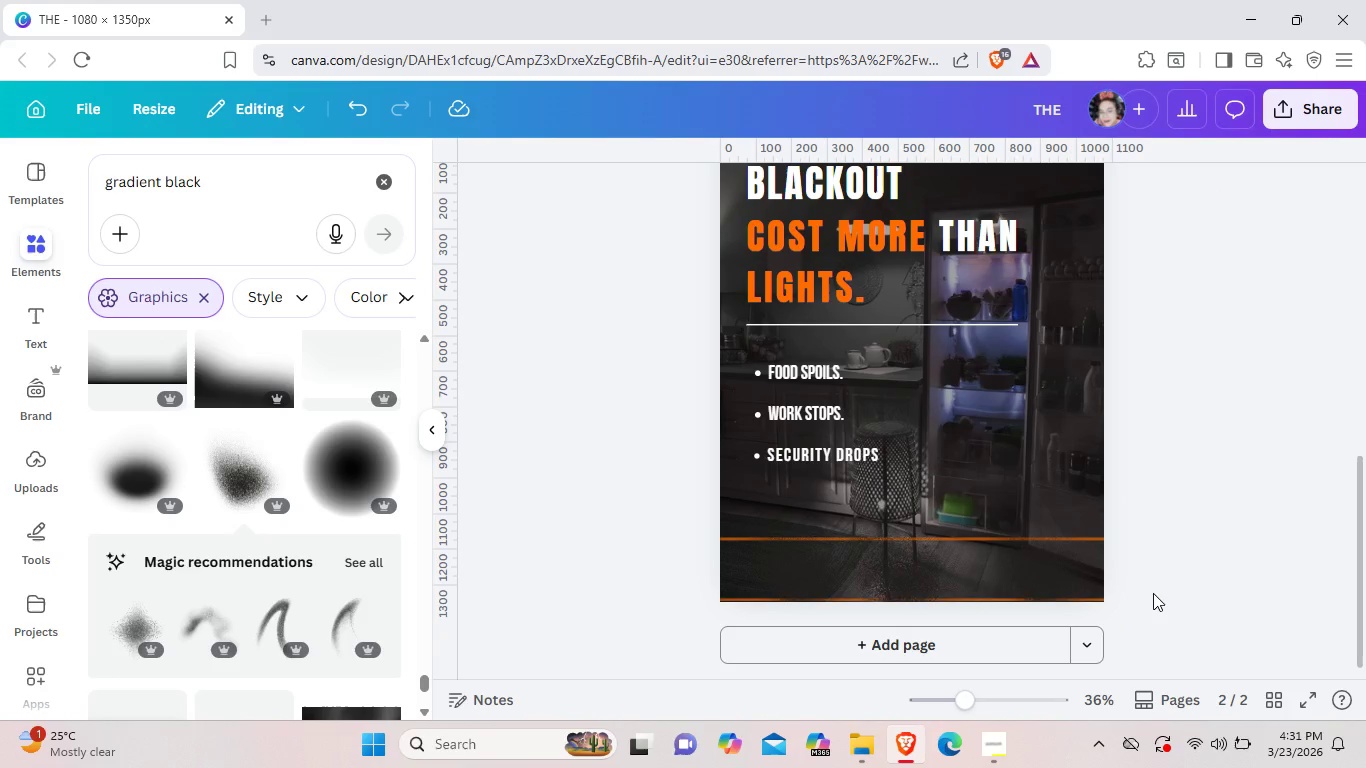 
left_click([1153, 593])
 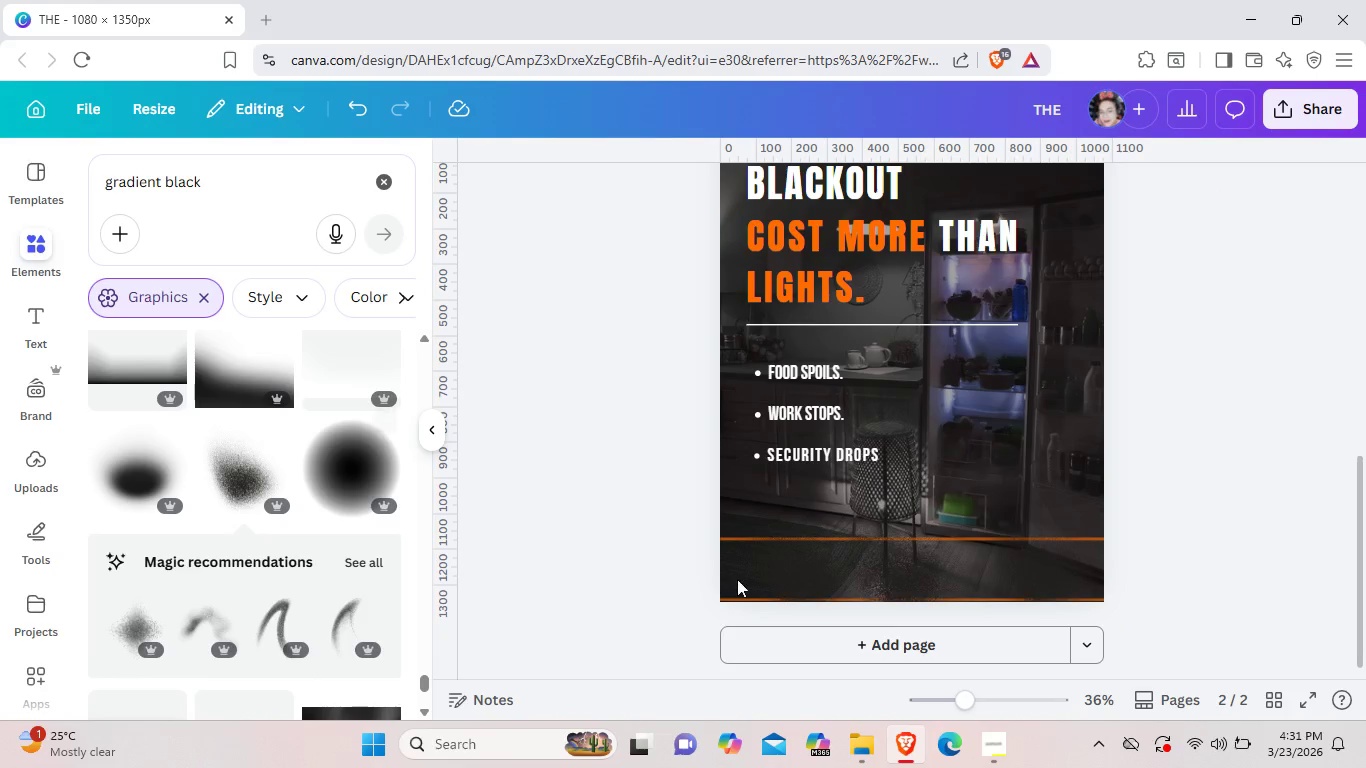 
wait(5.2)
 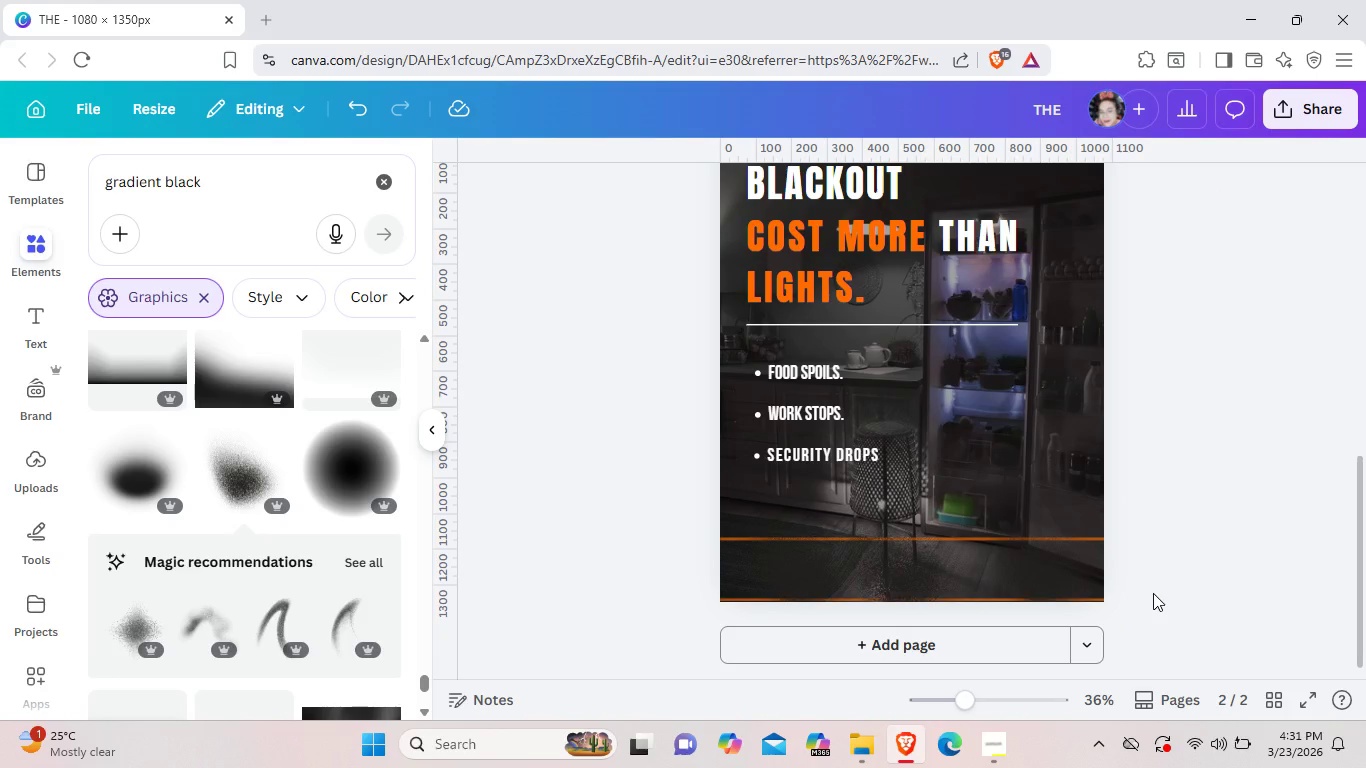 
left_click_drag(start_coordinate=[1187, 605], to_coordinate=[713, 550])
 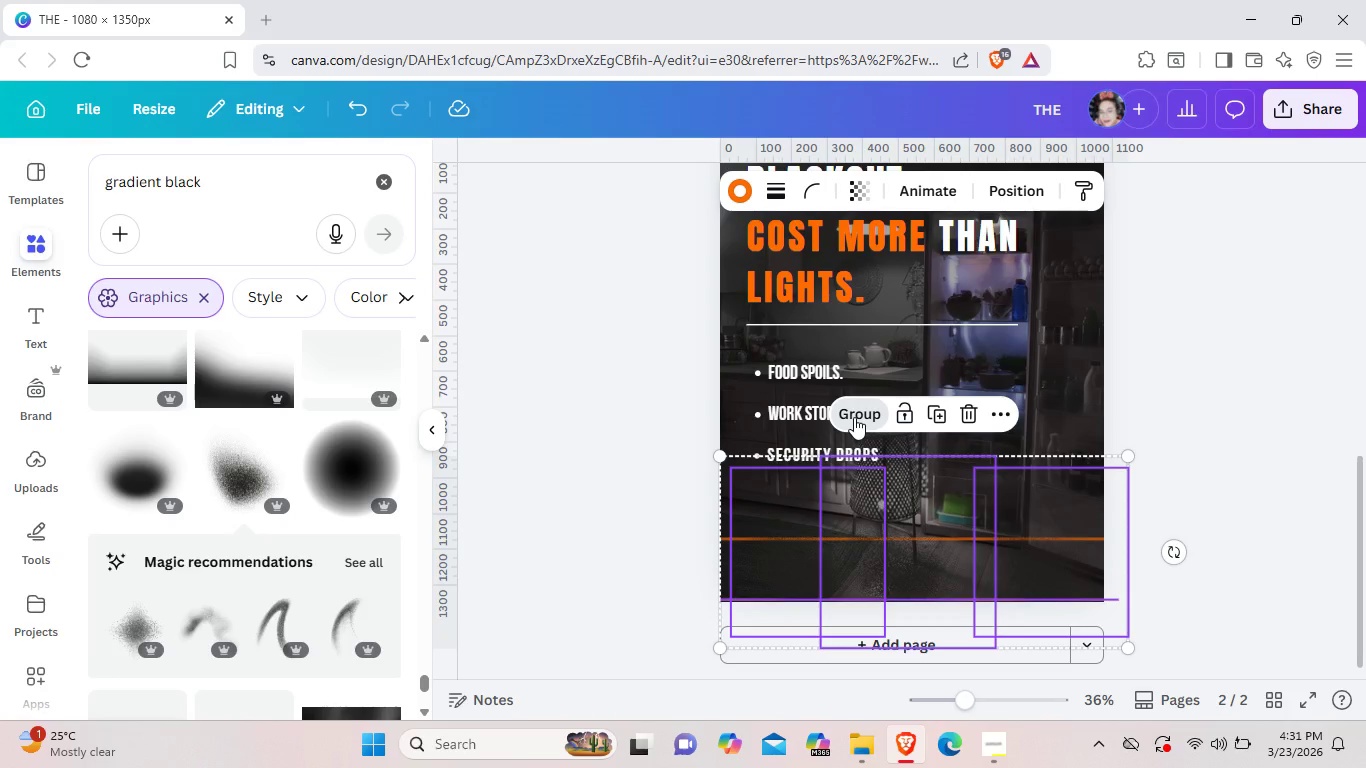 
left_click([854, 417])
 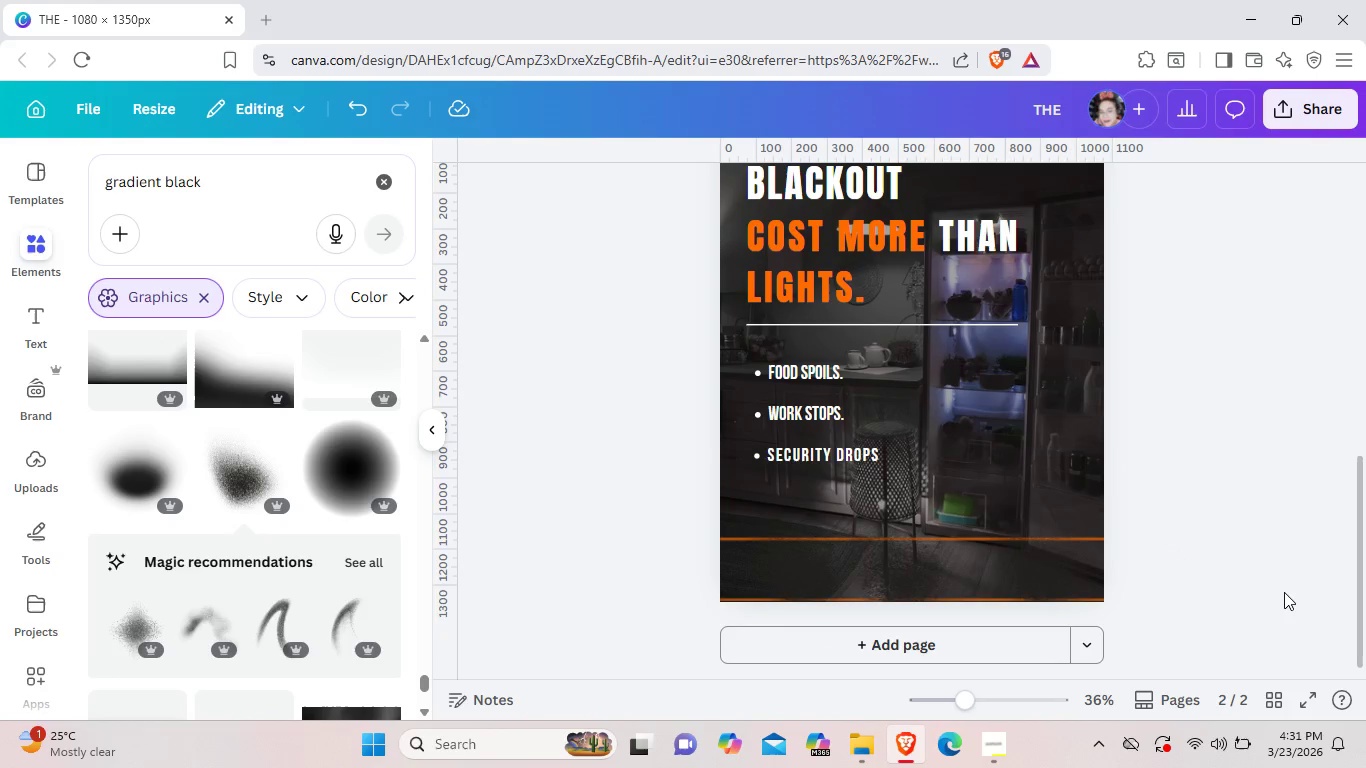 
left_click([1284, 592])
 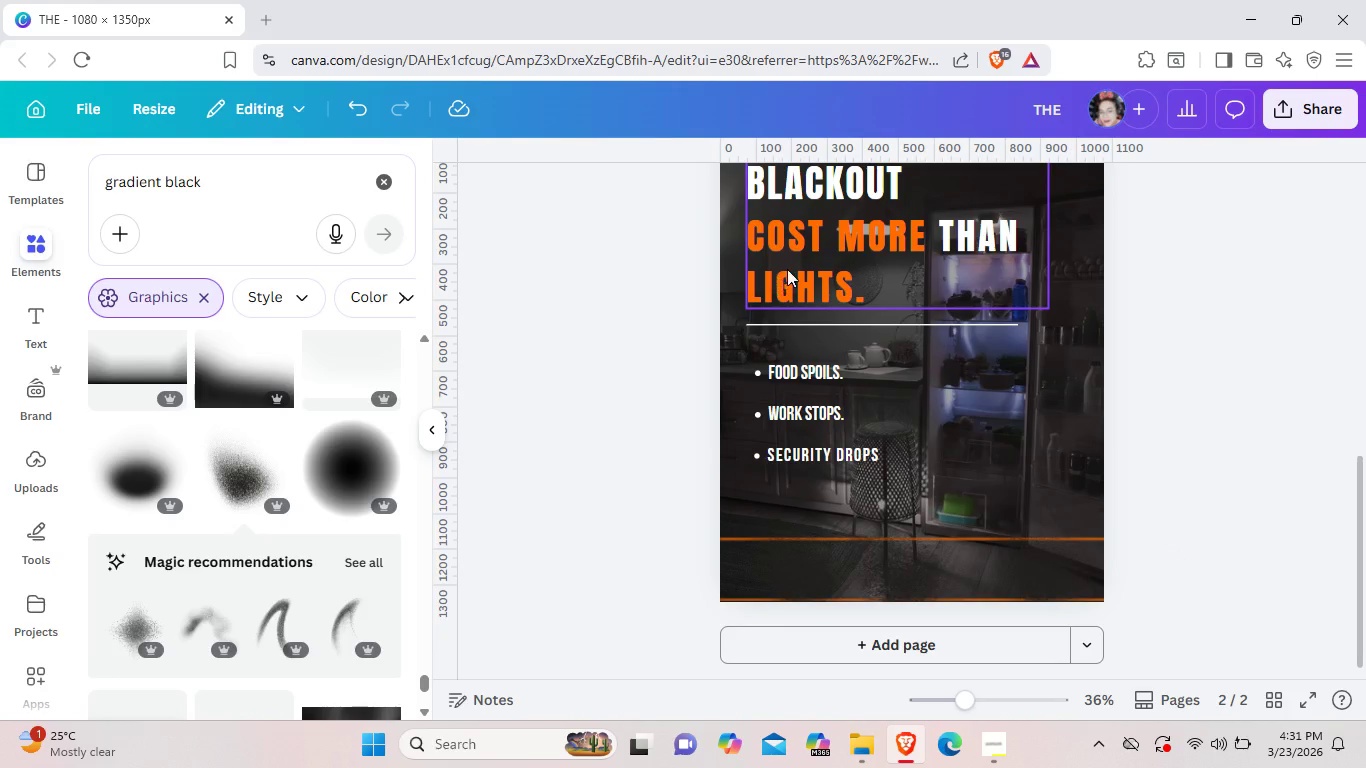 
wait(6.42)
 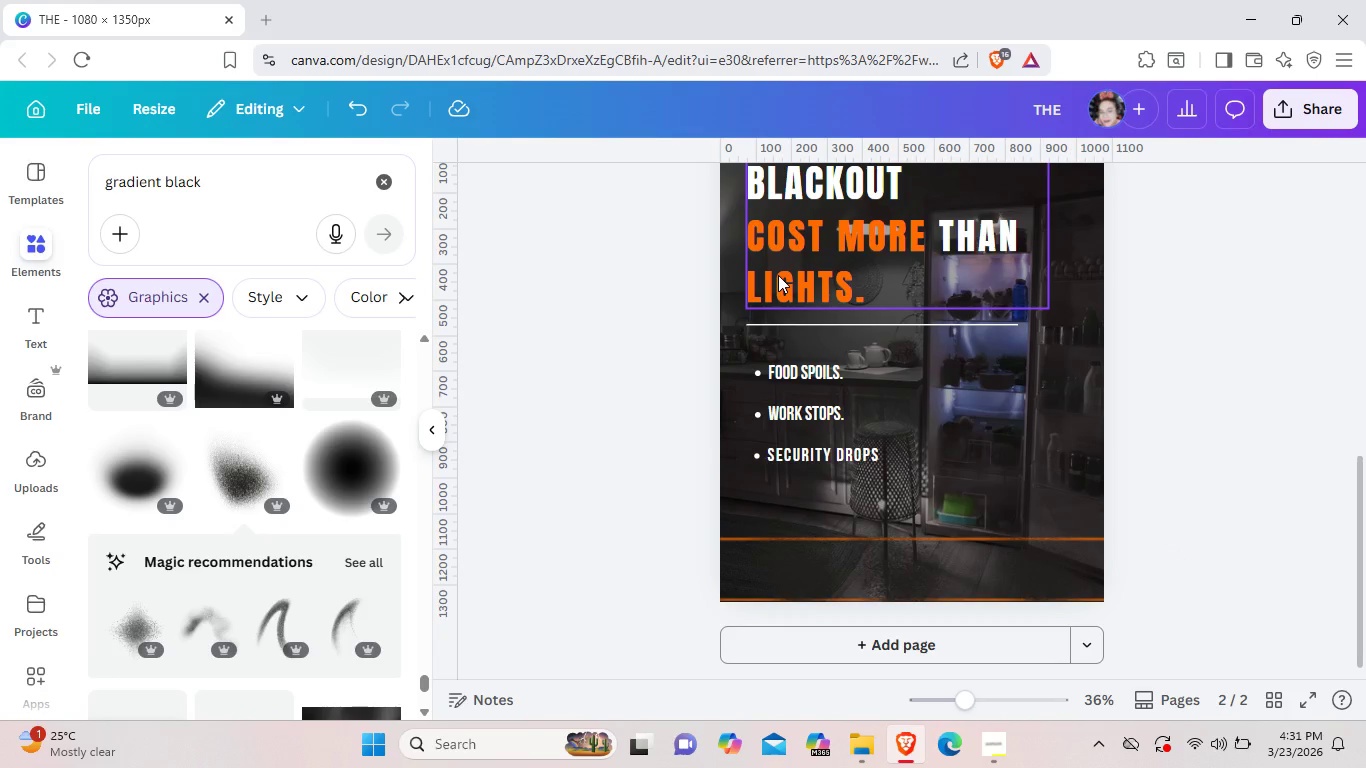 
left_click([49, 316])
 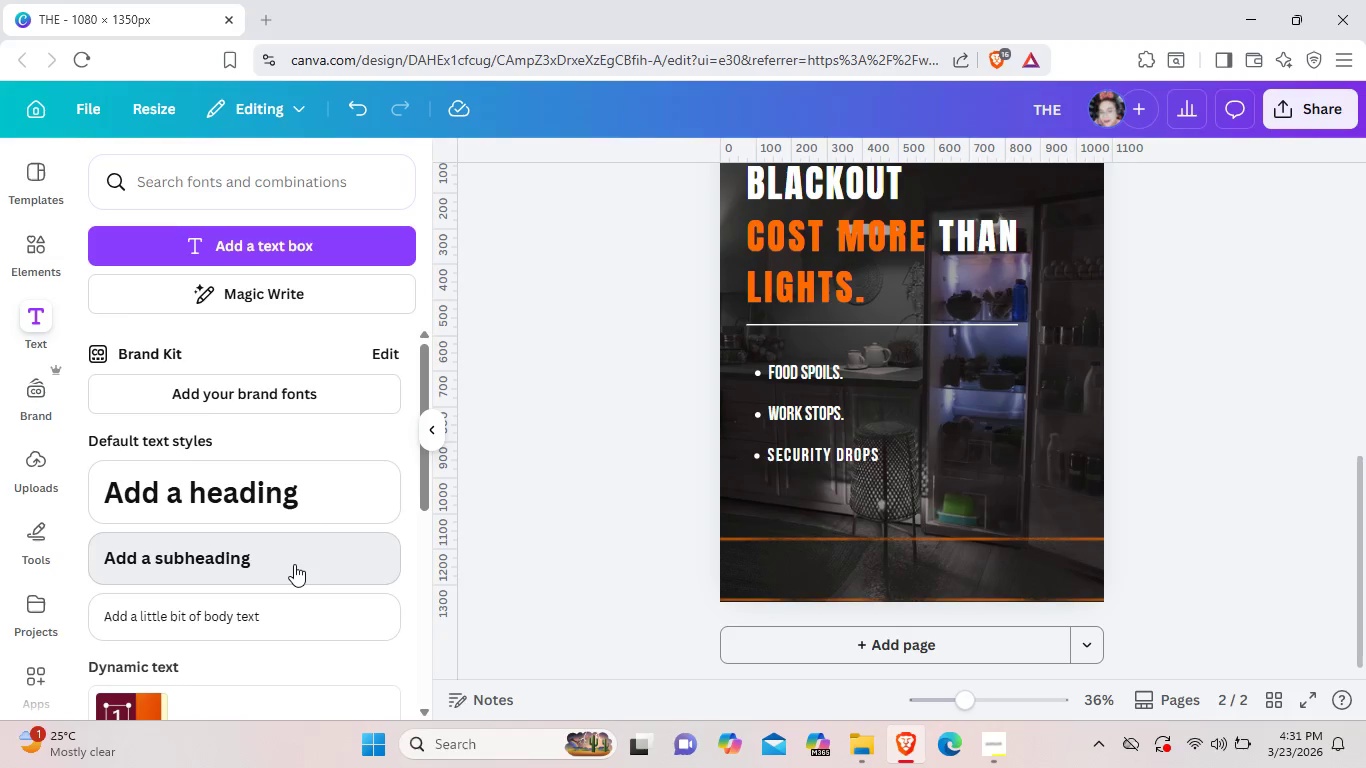 
left_click([294, 564])
 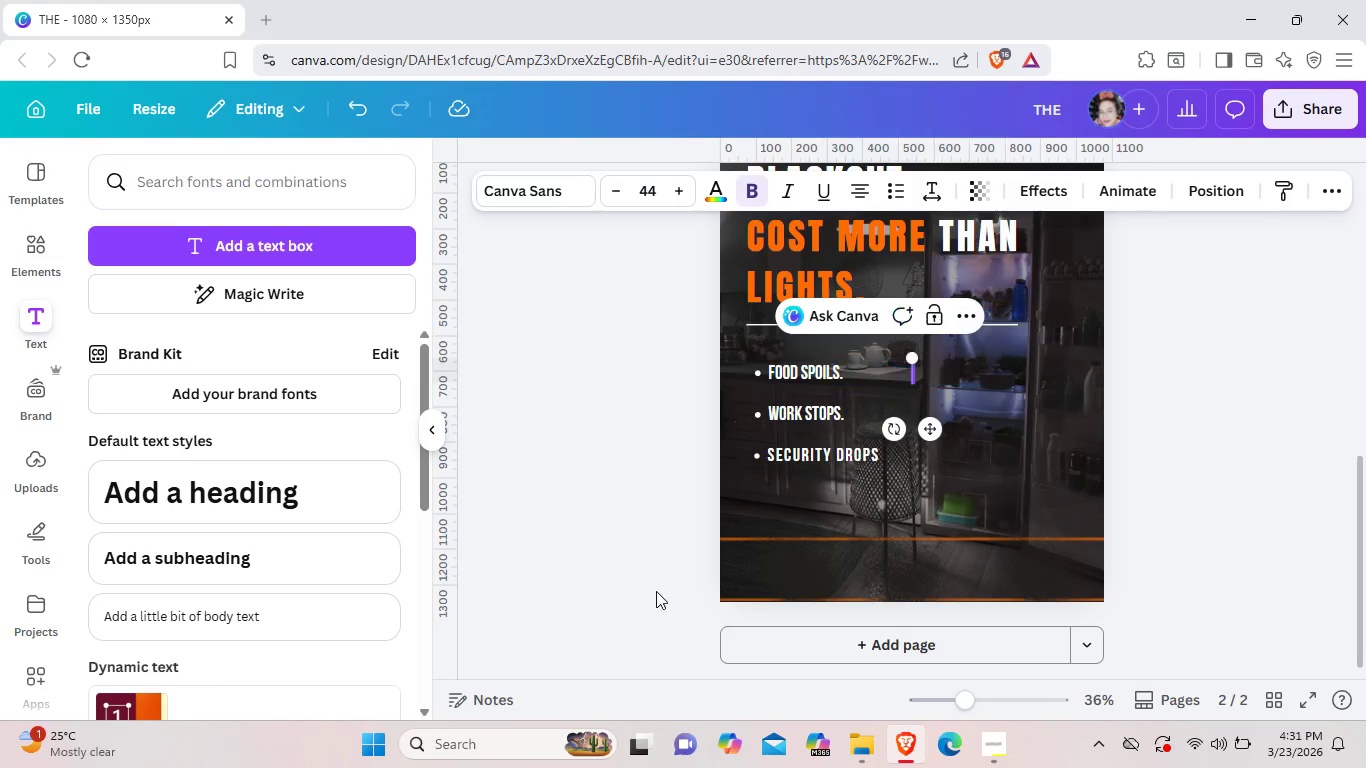 
key(Backspace)
type(Everu)
key(Backspace)
type(y outage hits harder than you think)
 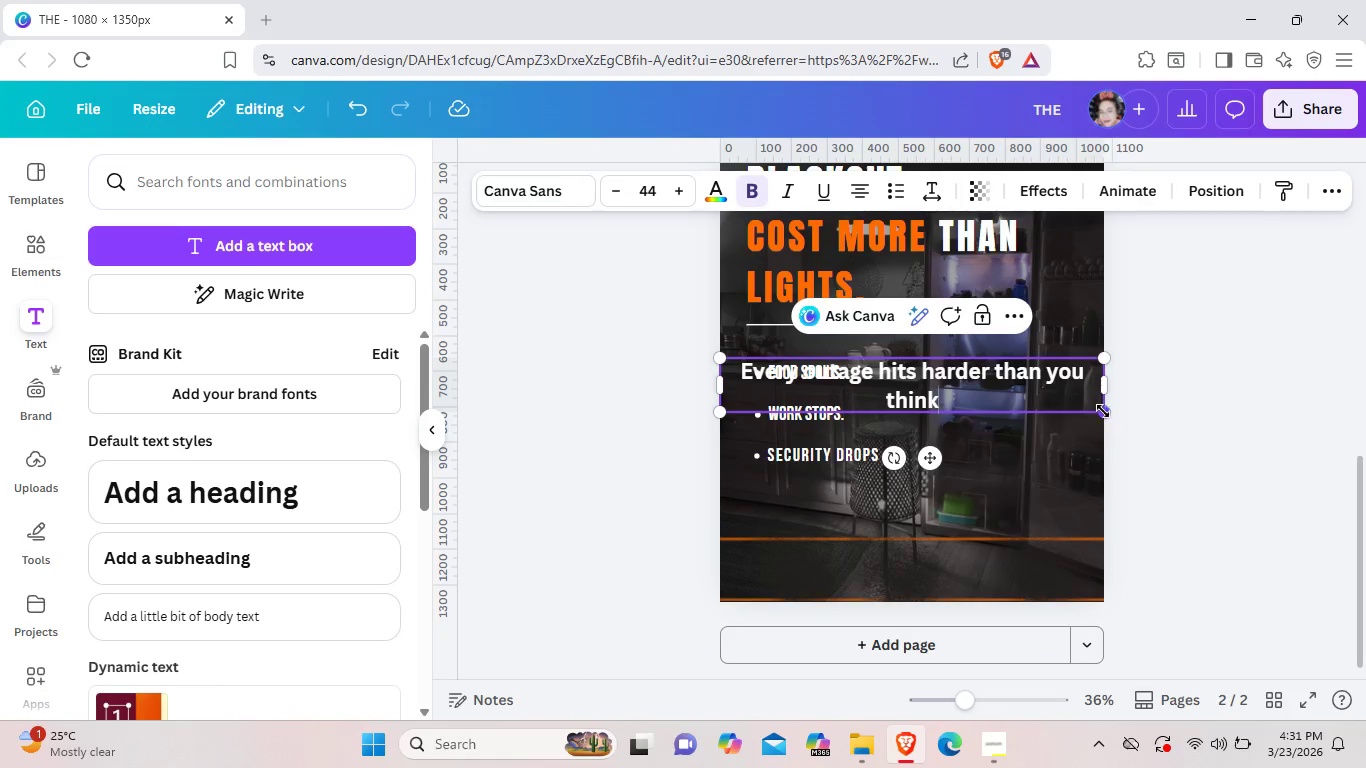 
left_click_drag(start_coordinate=[1103, 411], to_coordinate=[1068, 386])
 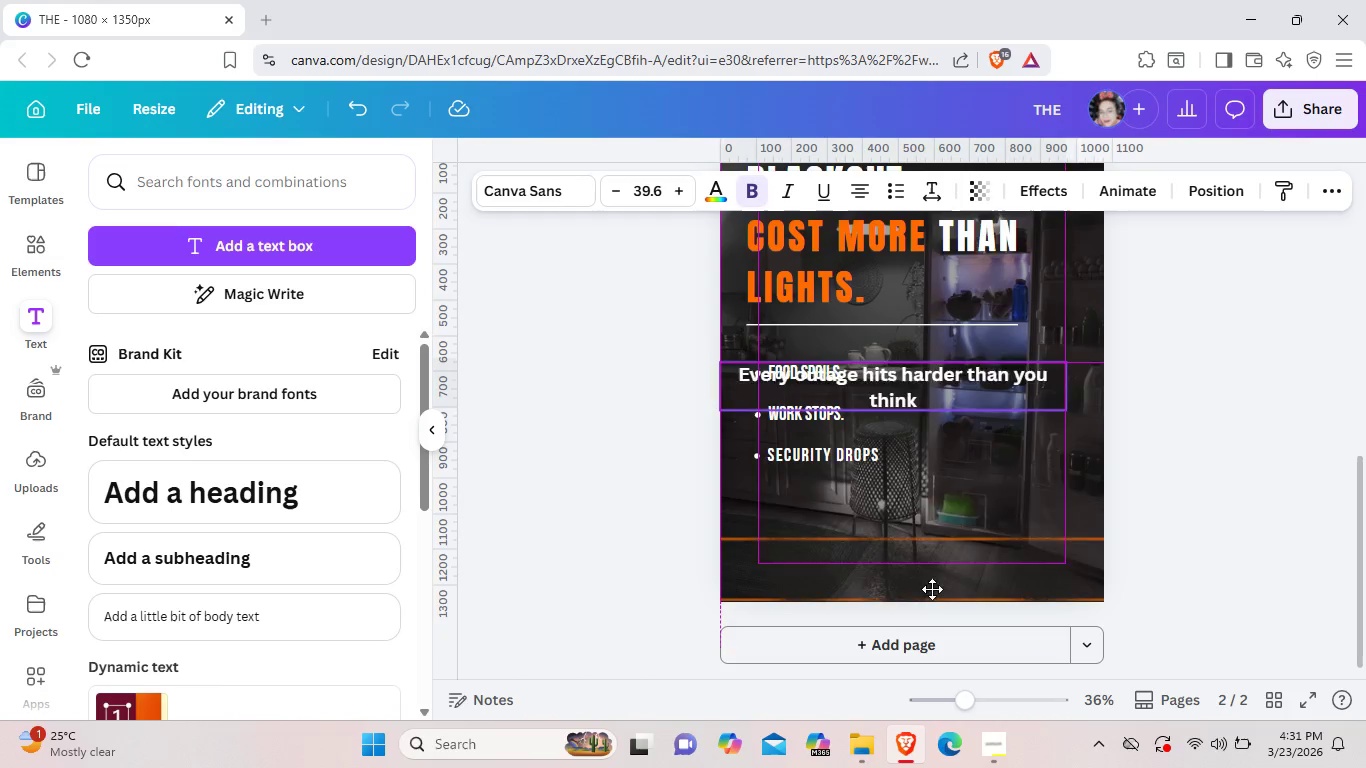 
left_click_drag(start_coordinate=[911, 453], to_coordinate=[928, 641])
 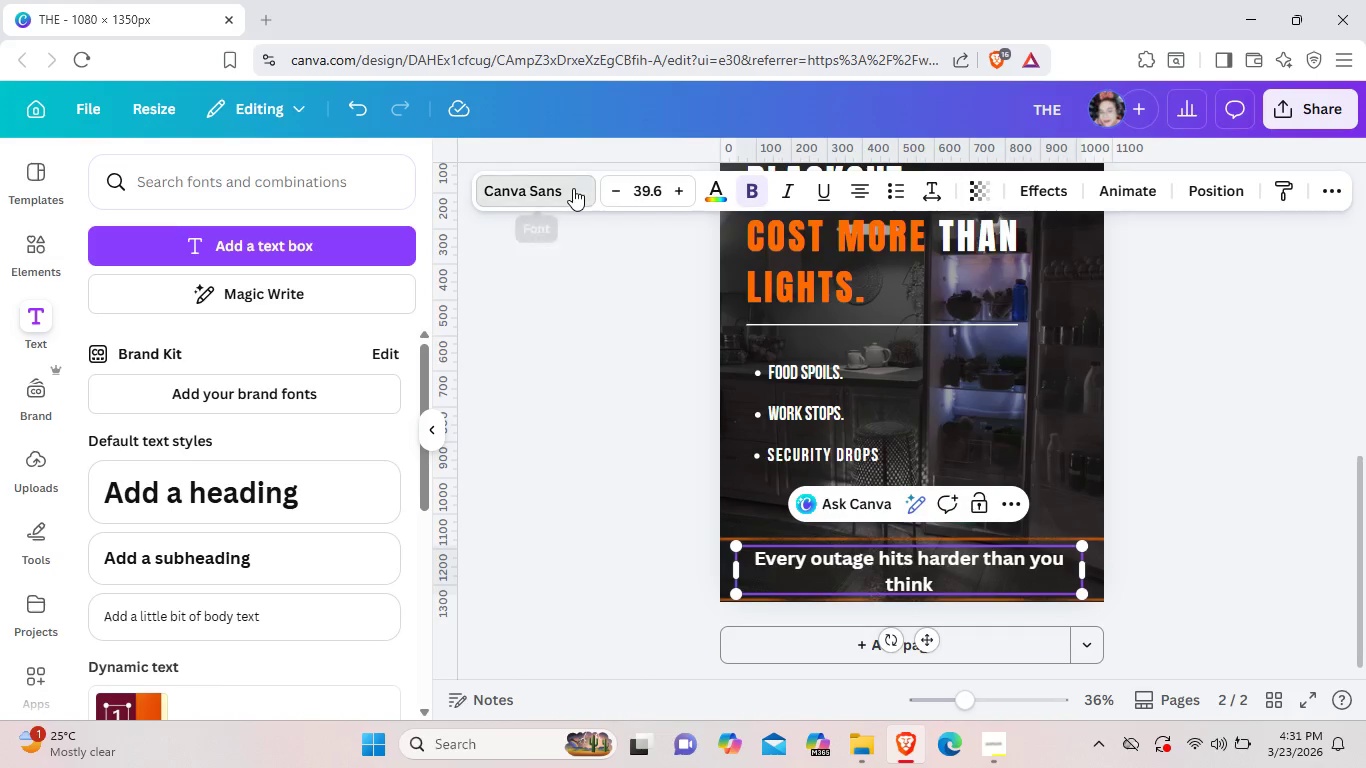 
left_click([573, 188])
 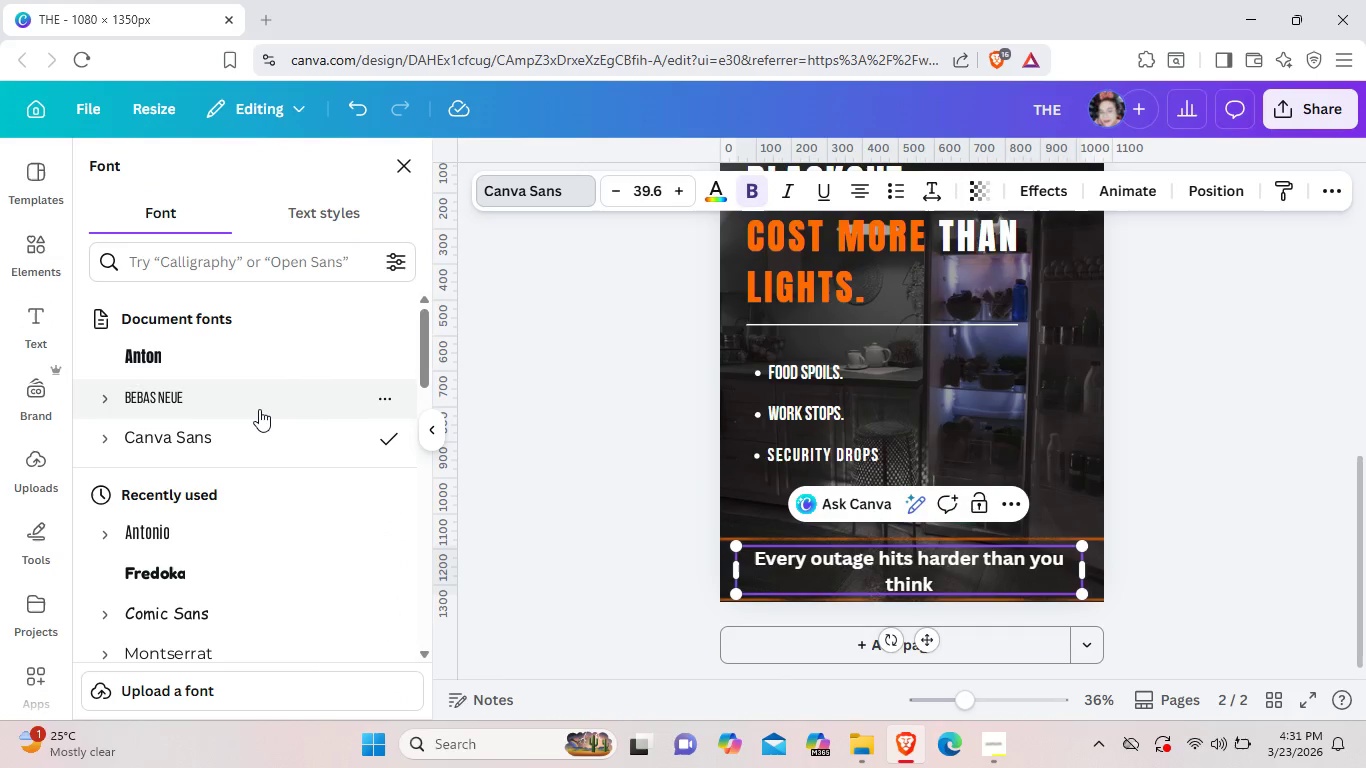 
left_click([259, 409])
 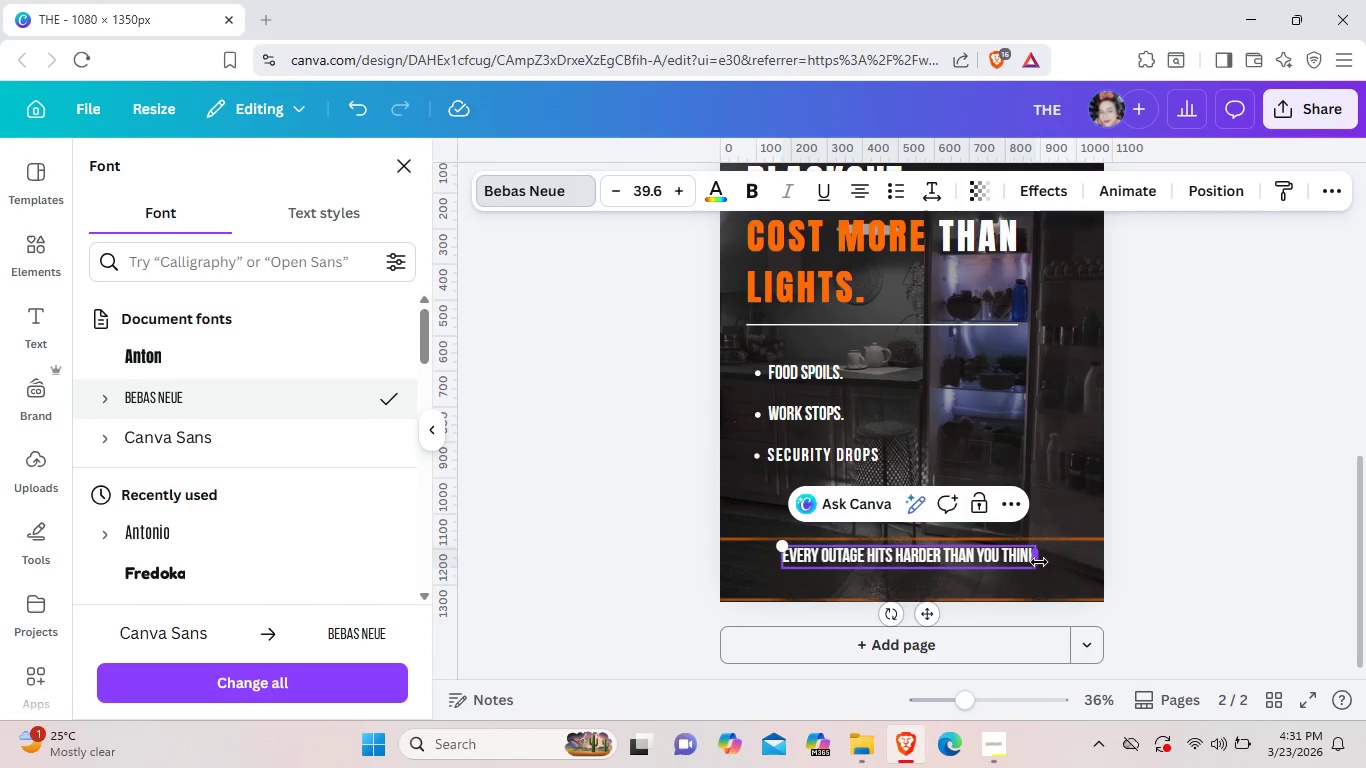 
left_click_drag(start_coordinate=[1038, 562], to_coordinate=[1197, 556])
 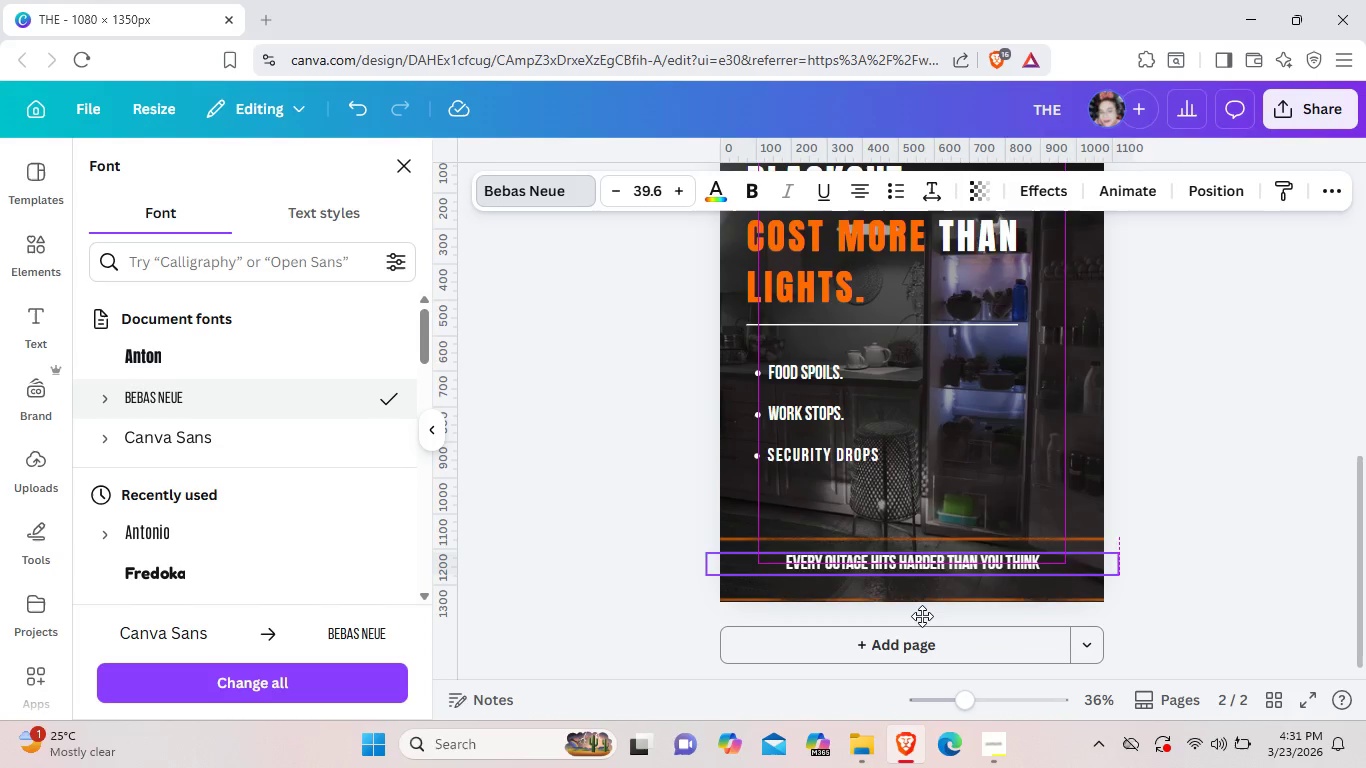 
left_click_drag(start_coordinate=[1005, 609], to_coordinate=[921, 620])
 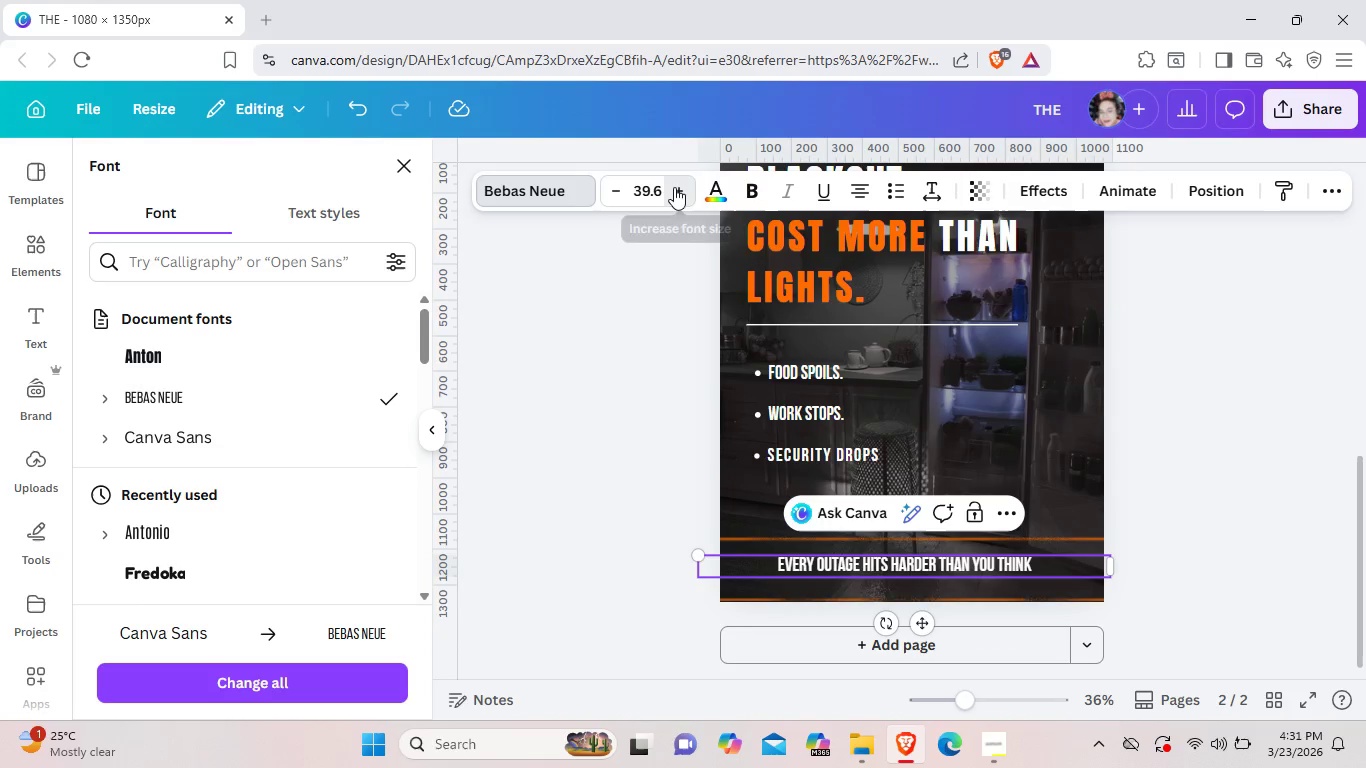 
double_click([674, 187])
 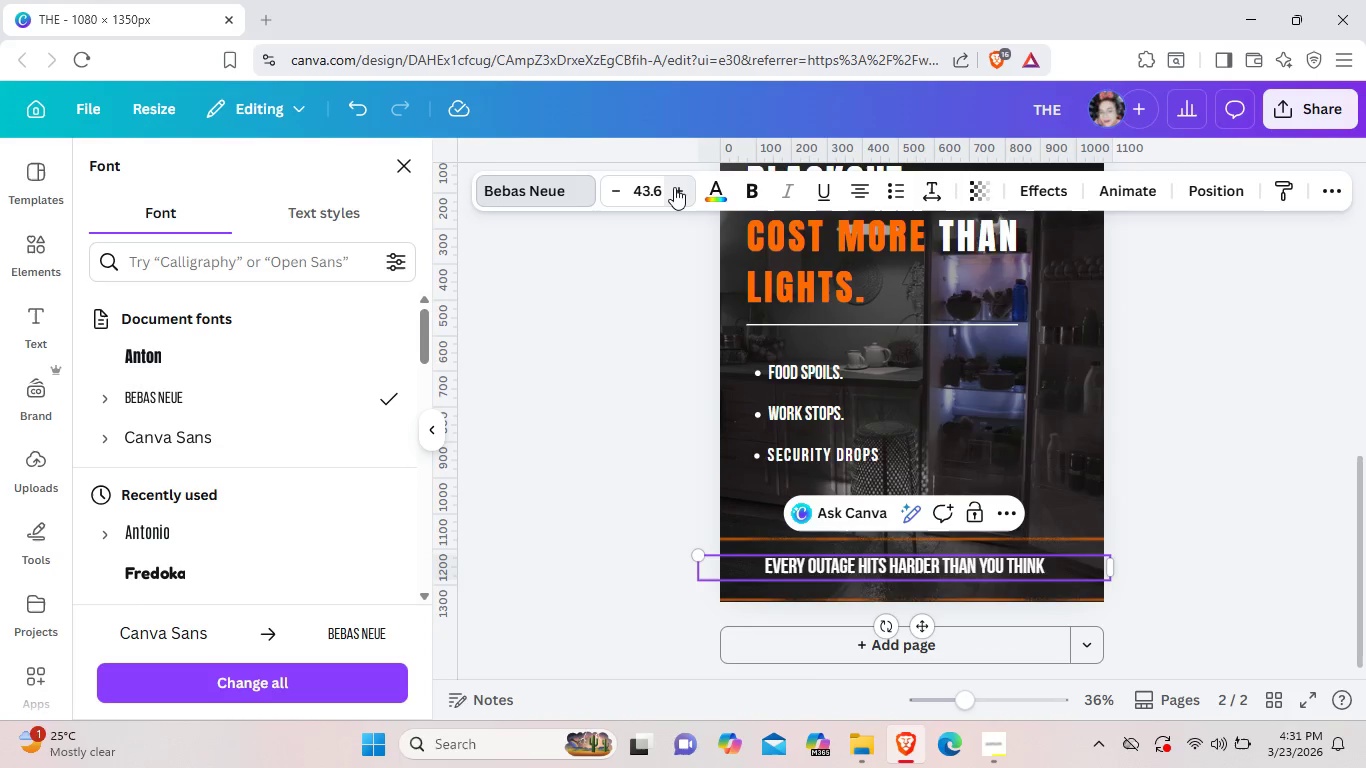 
triple_click([674, 187])
 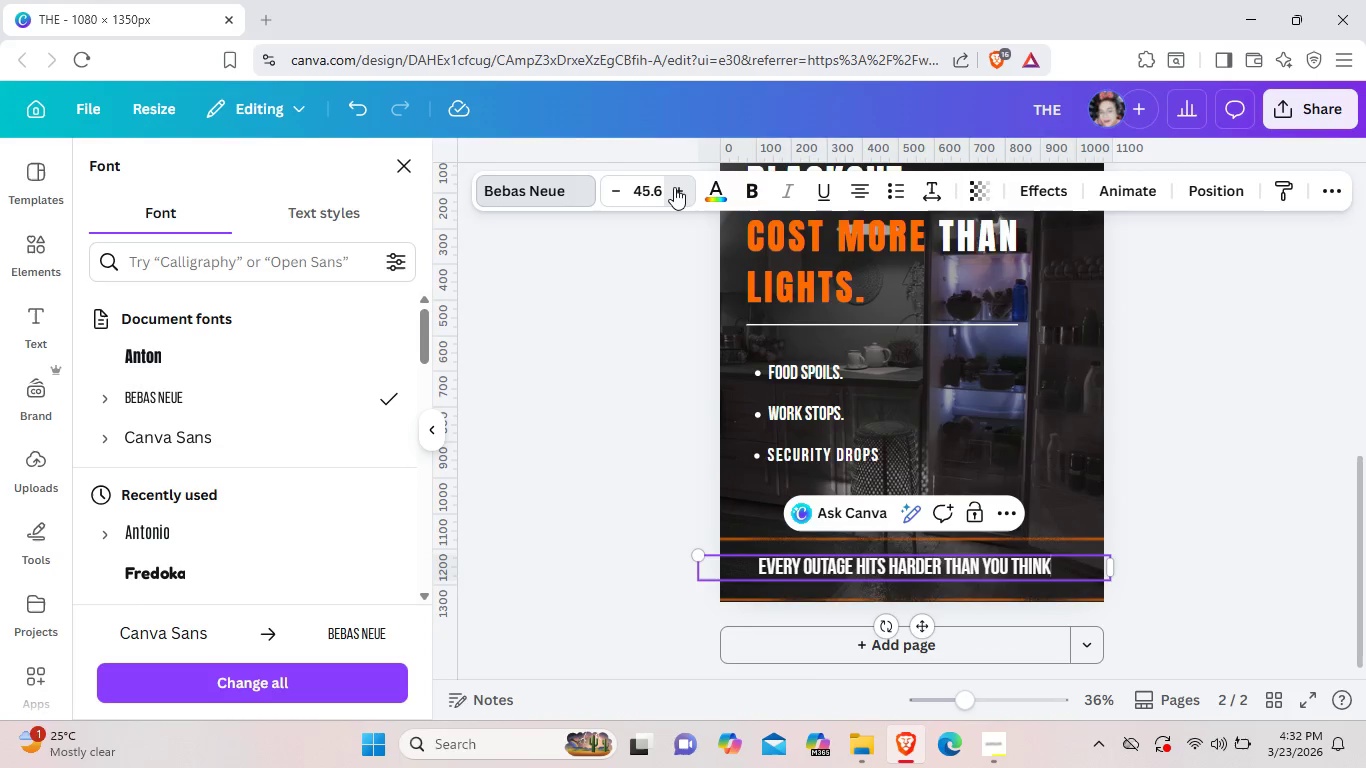 
triple_click([674, 187])
 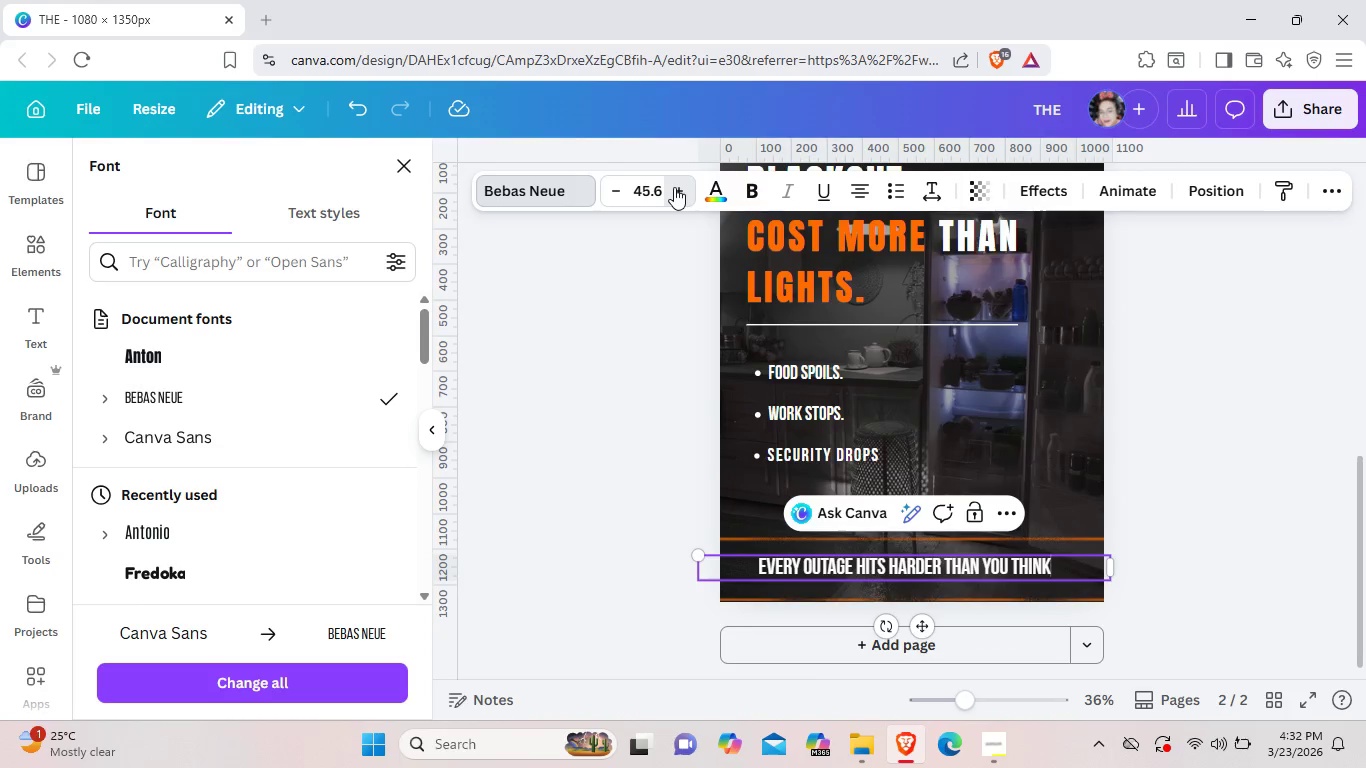 
triple_click([674, 187])
 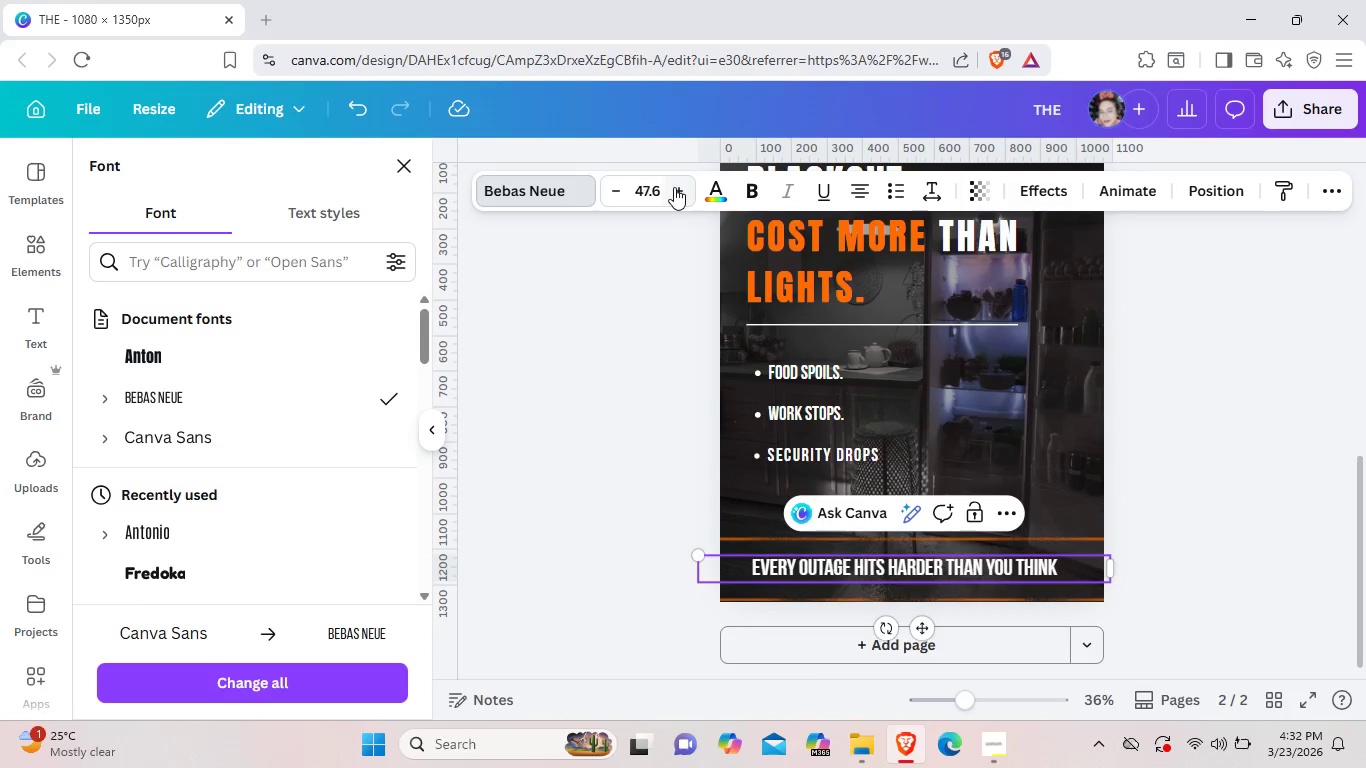 
triple_click([674, 187])
 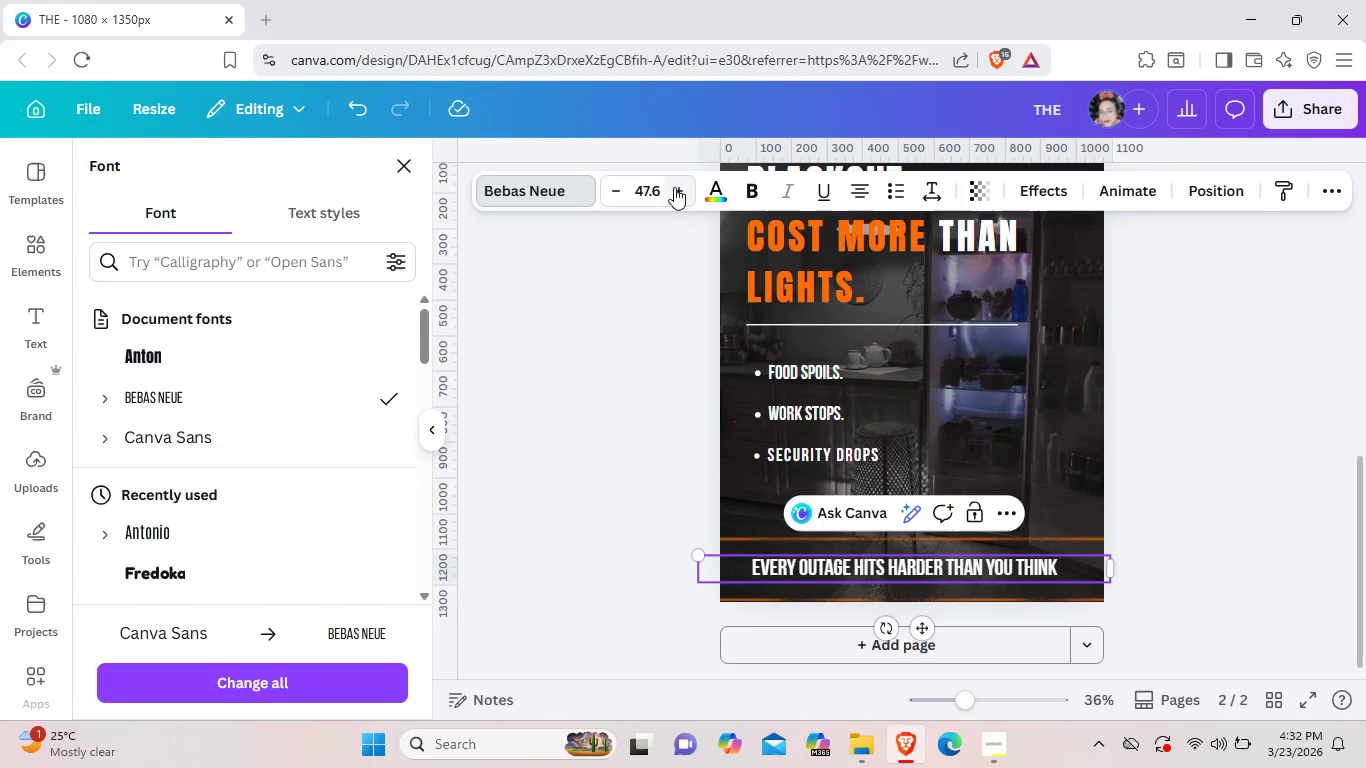 
triple_click([674, 187])
 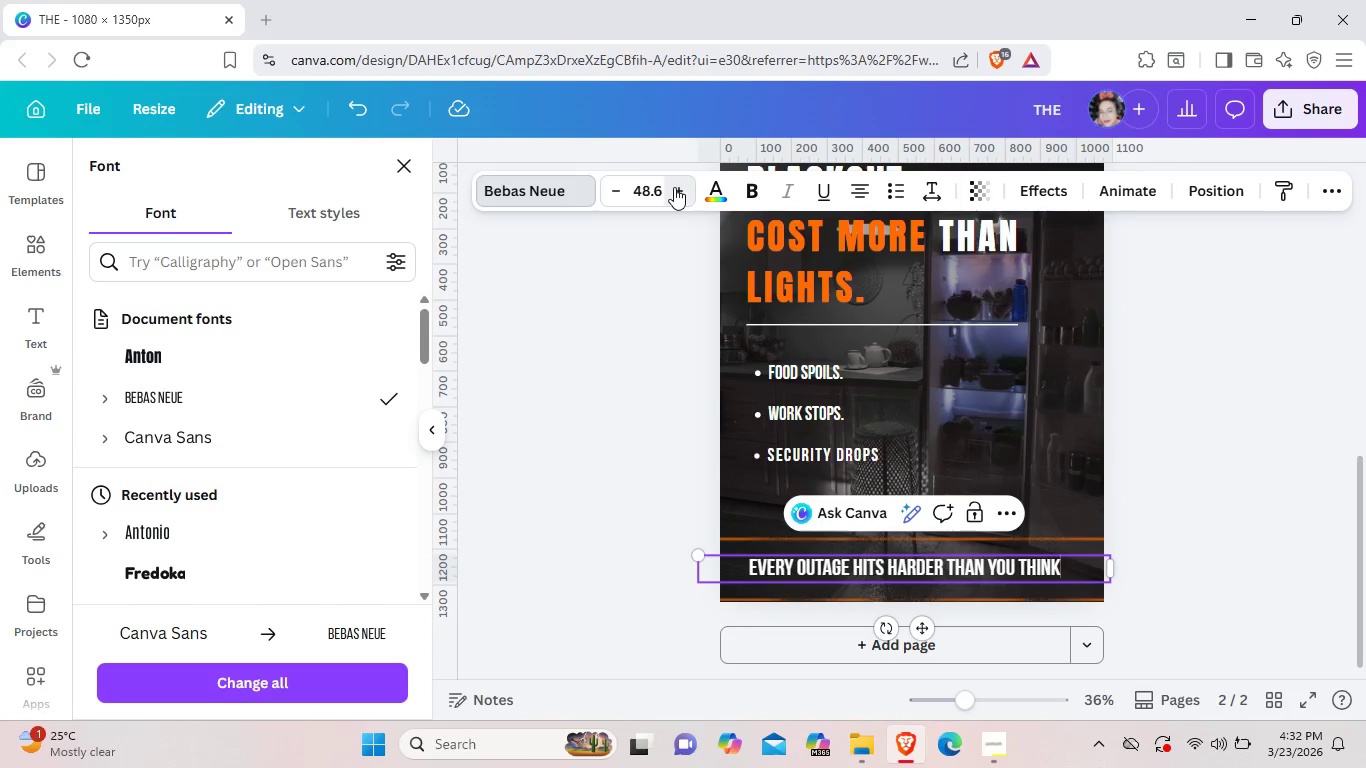 
triple_click([674, 187])
 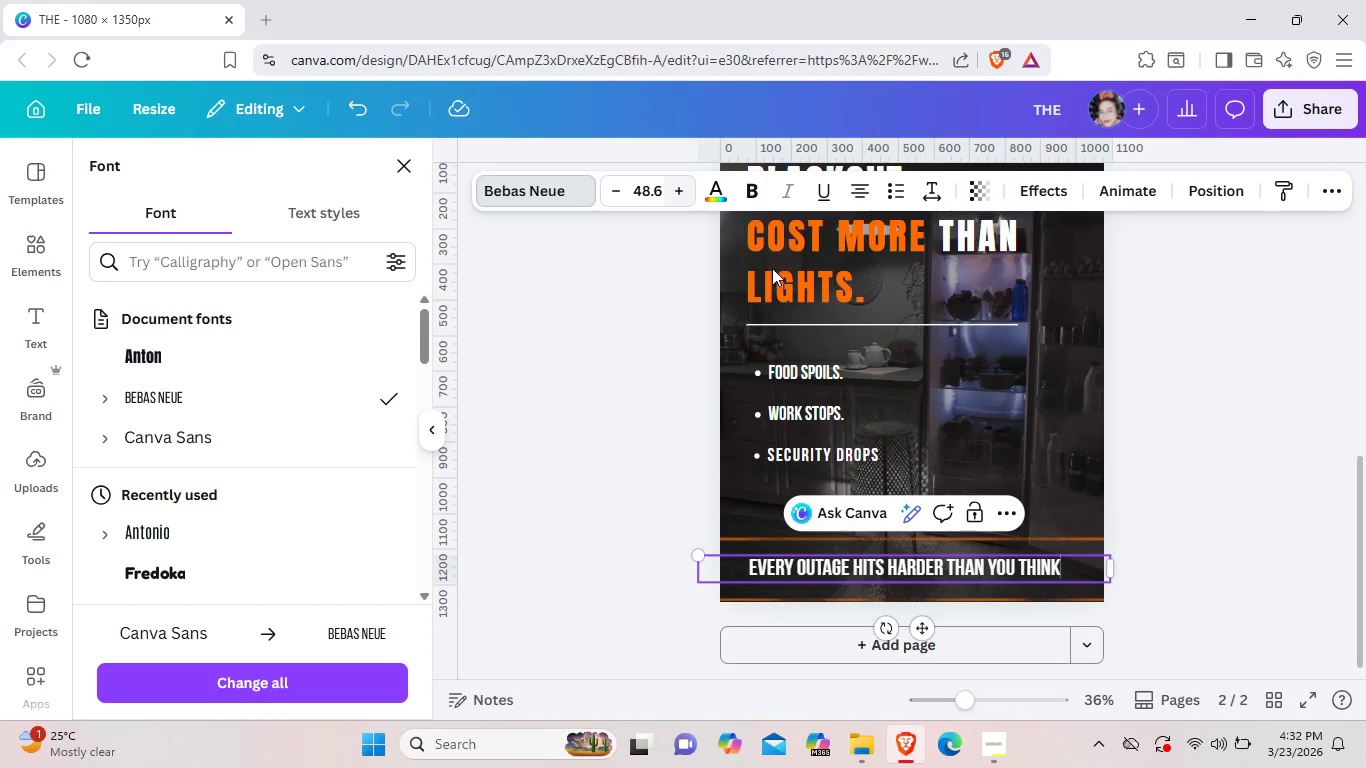 
triple_click([674, 187])
 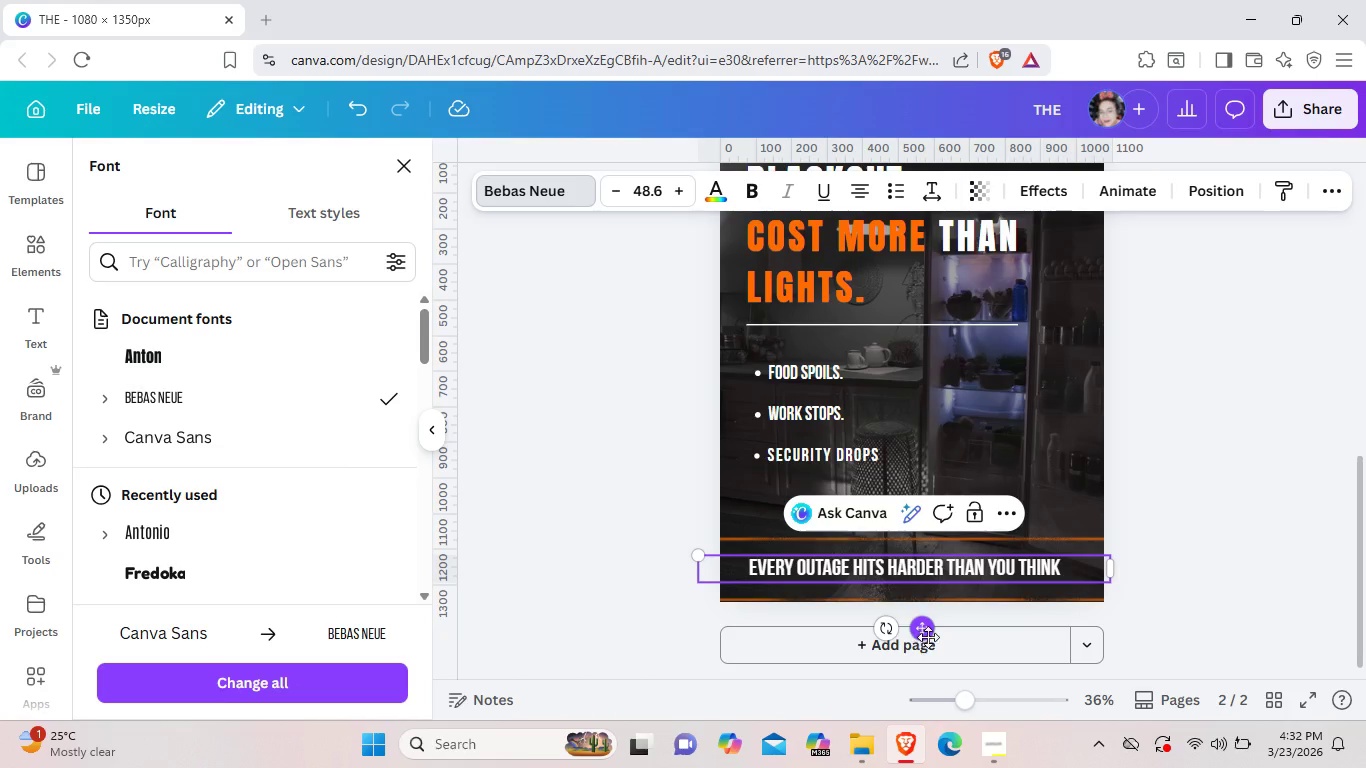 
left_click_drag(start_coordinate=[919, 636], to_coordinate=[928, 637])
 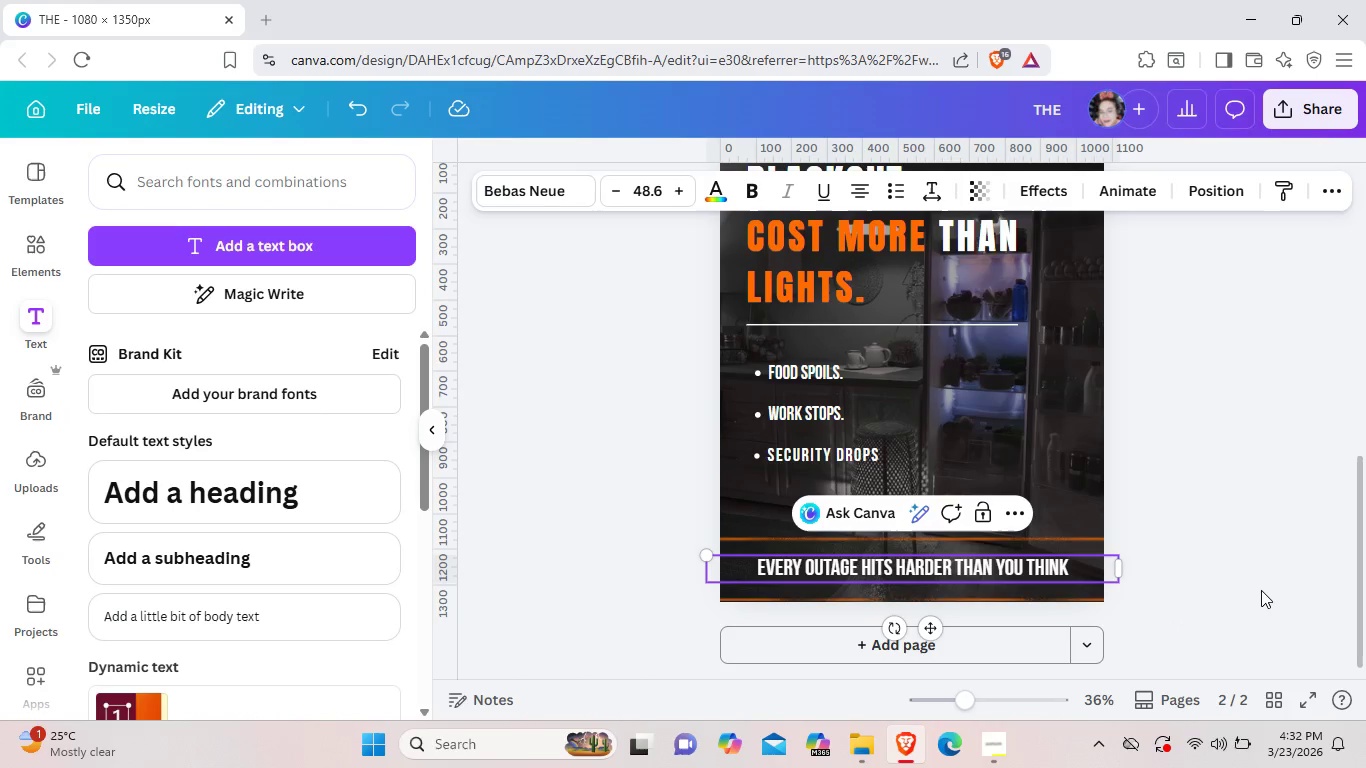 
left_click([1261, 590])
 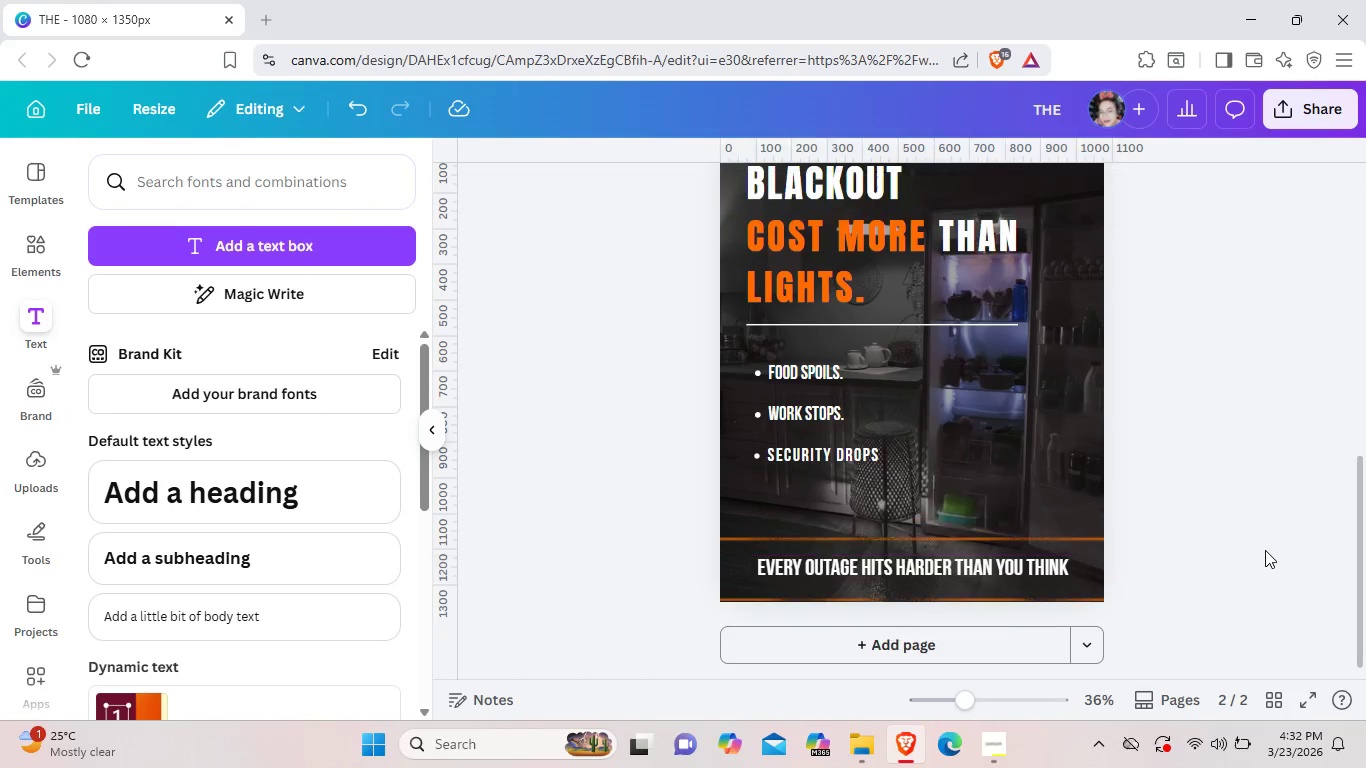 
left_click([1265, 550])
 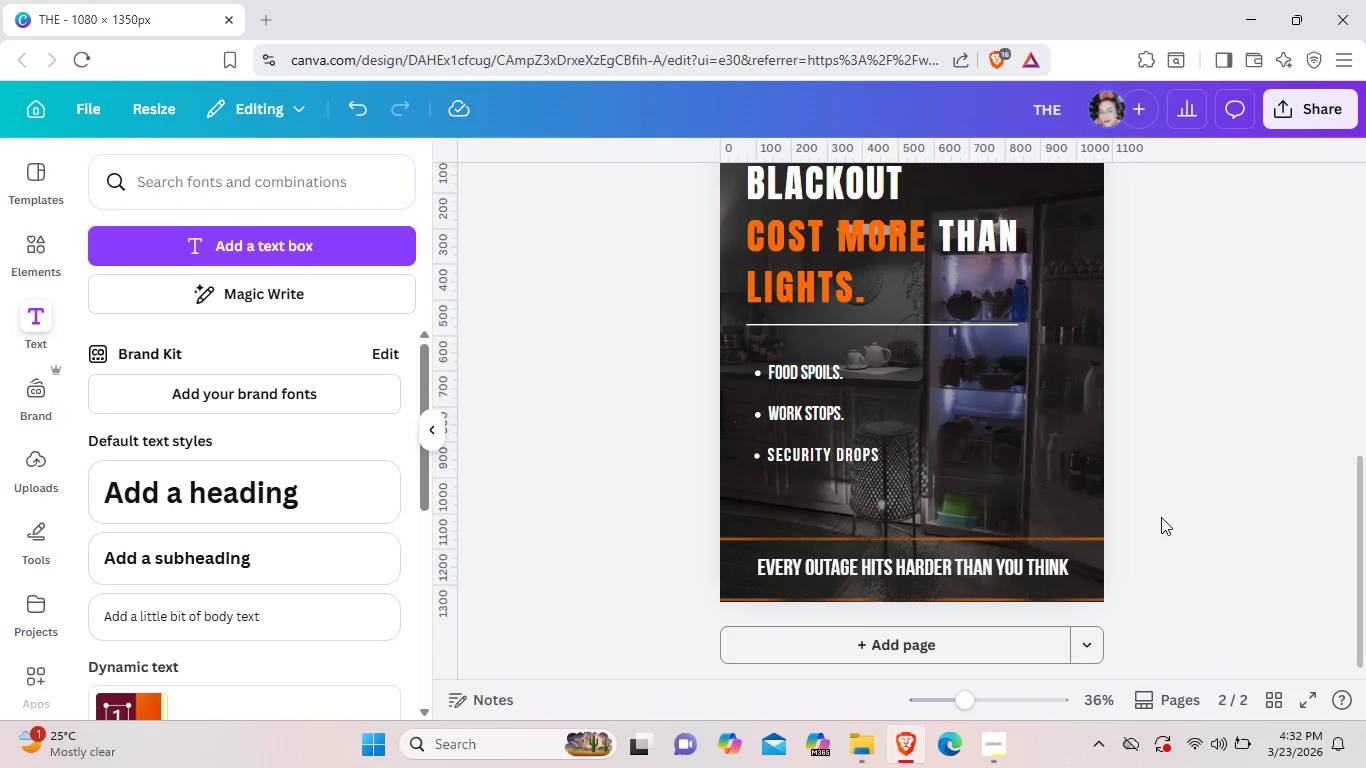 
wait(8.33)
 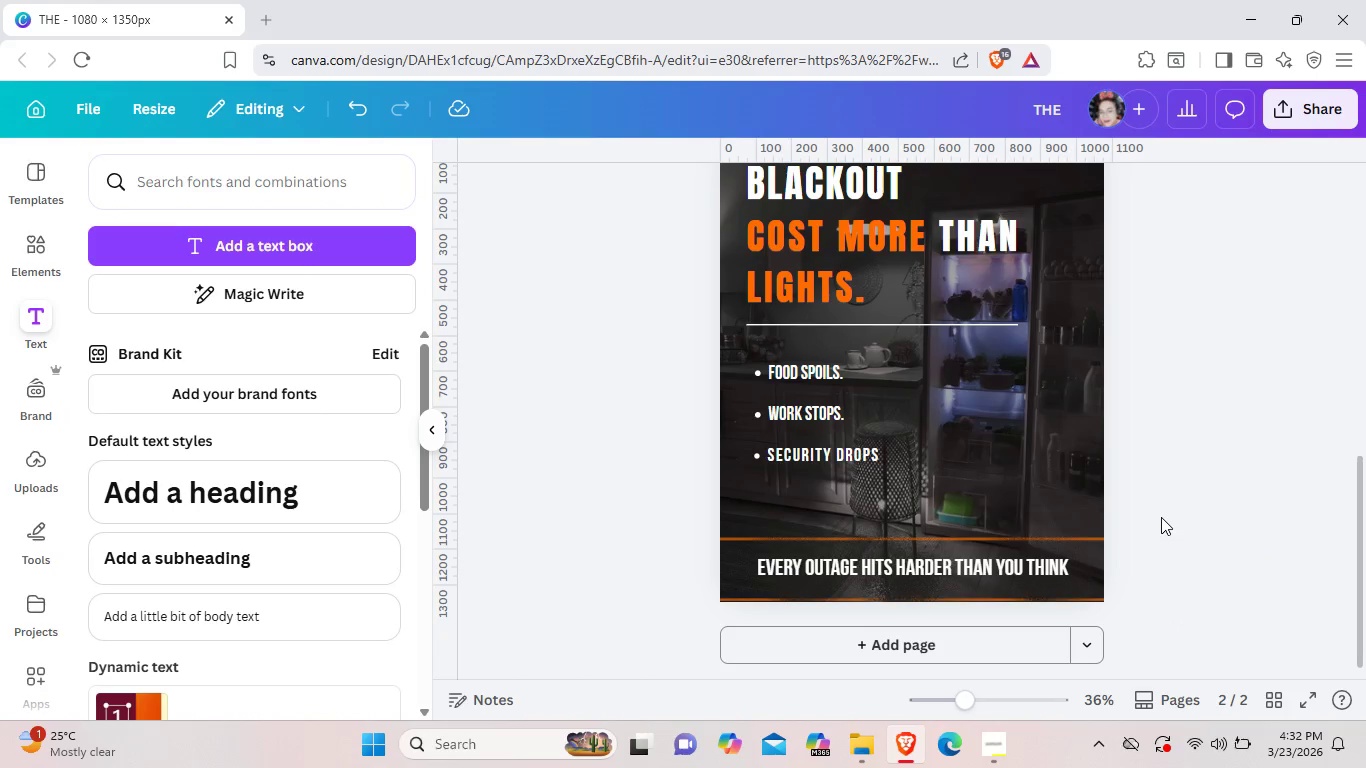 
left_click([1000, 746])